 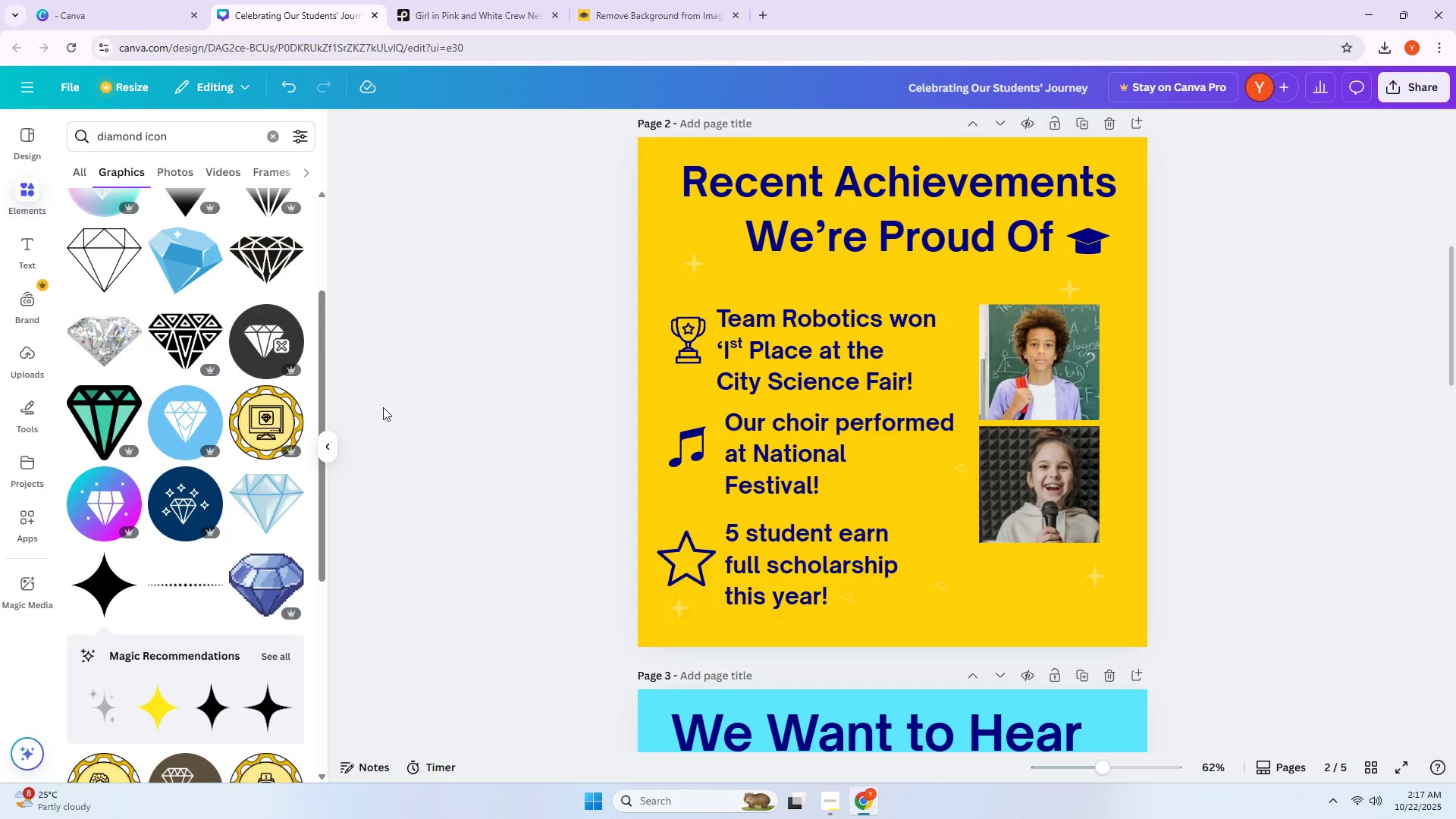 
scroll: coordinate [734, 410], scroll_direction: down, amount: 2.0
 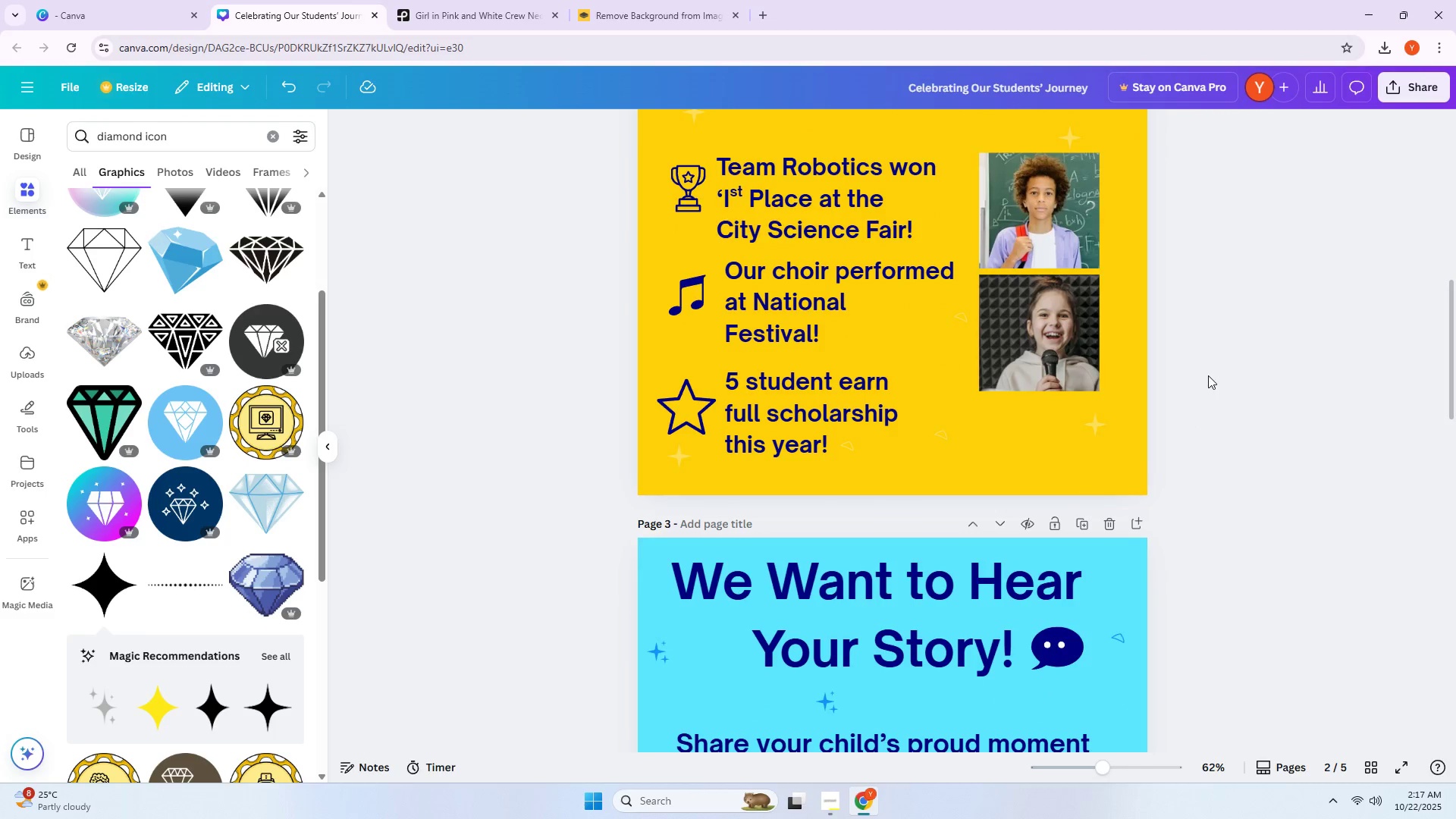 
scroll: coordinate [14, 394], scroll_direction: up, amount: 5.0
 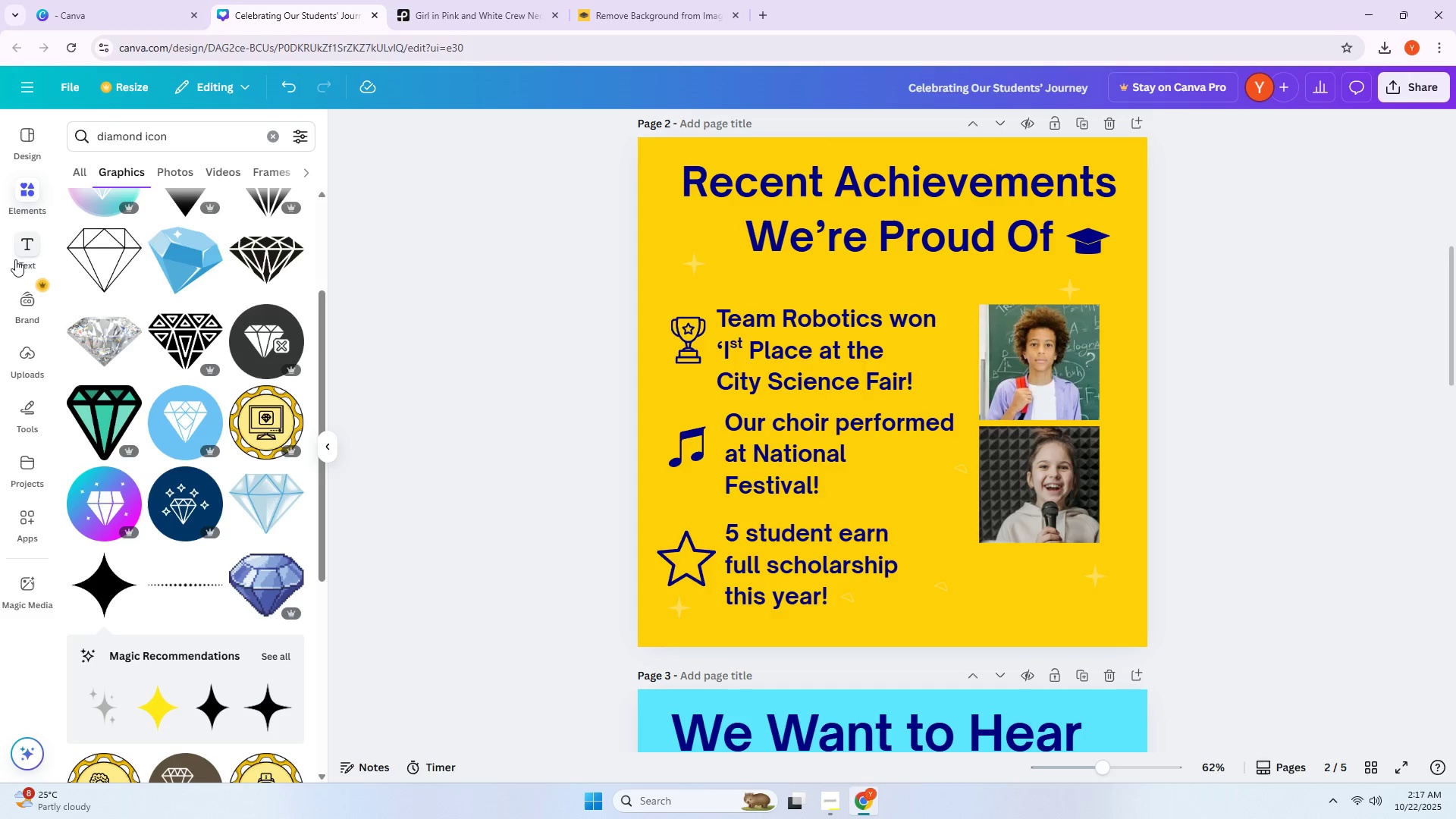 
left_click([15, 259])
 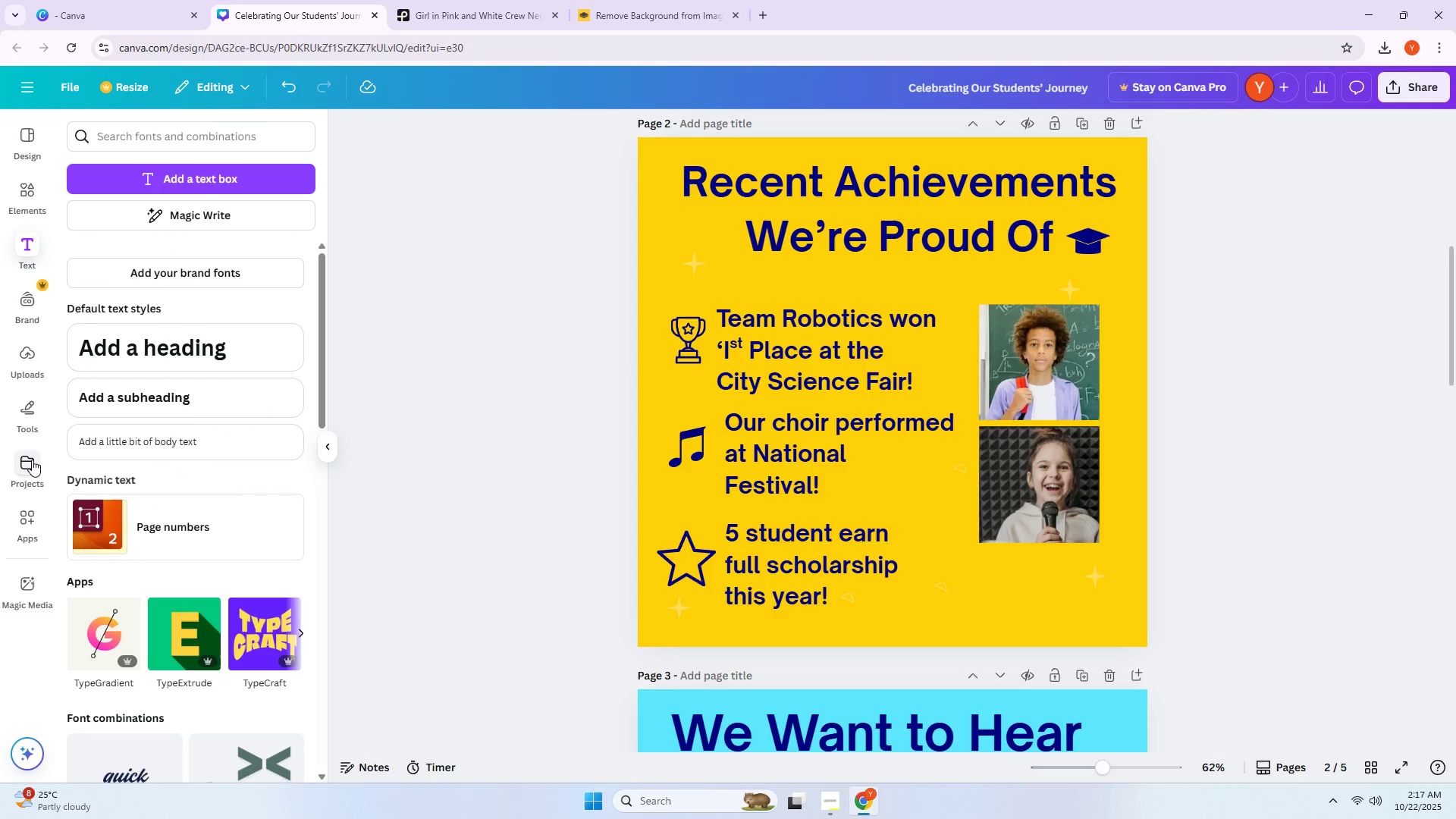 
left_click([30, 428])
 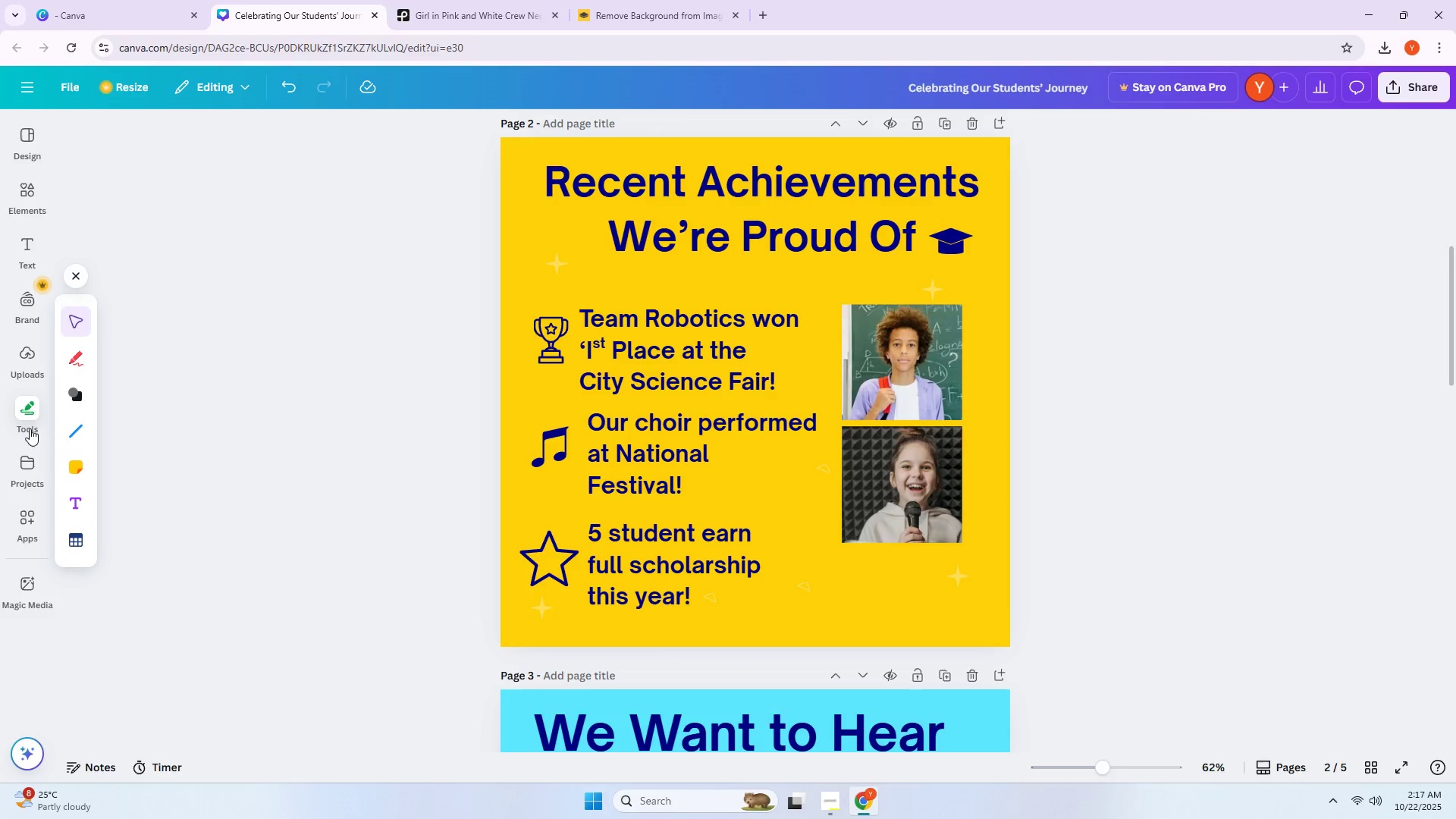 
mouse_move([76, 413])
 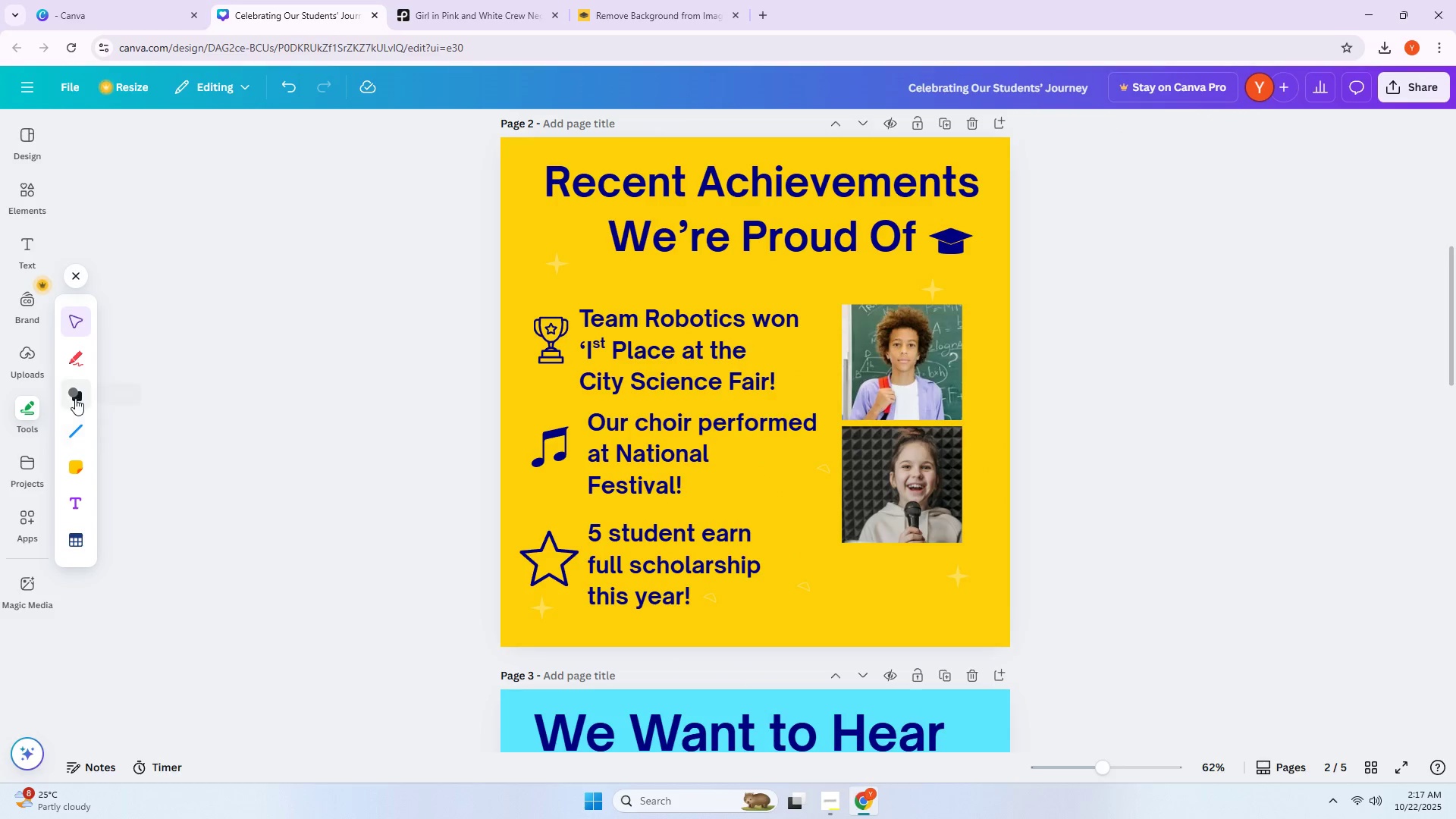 
left_click([75, 398])
 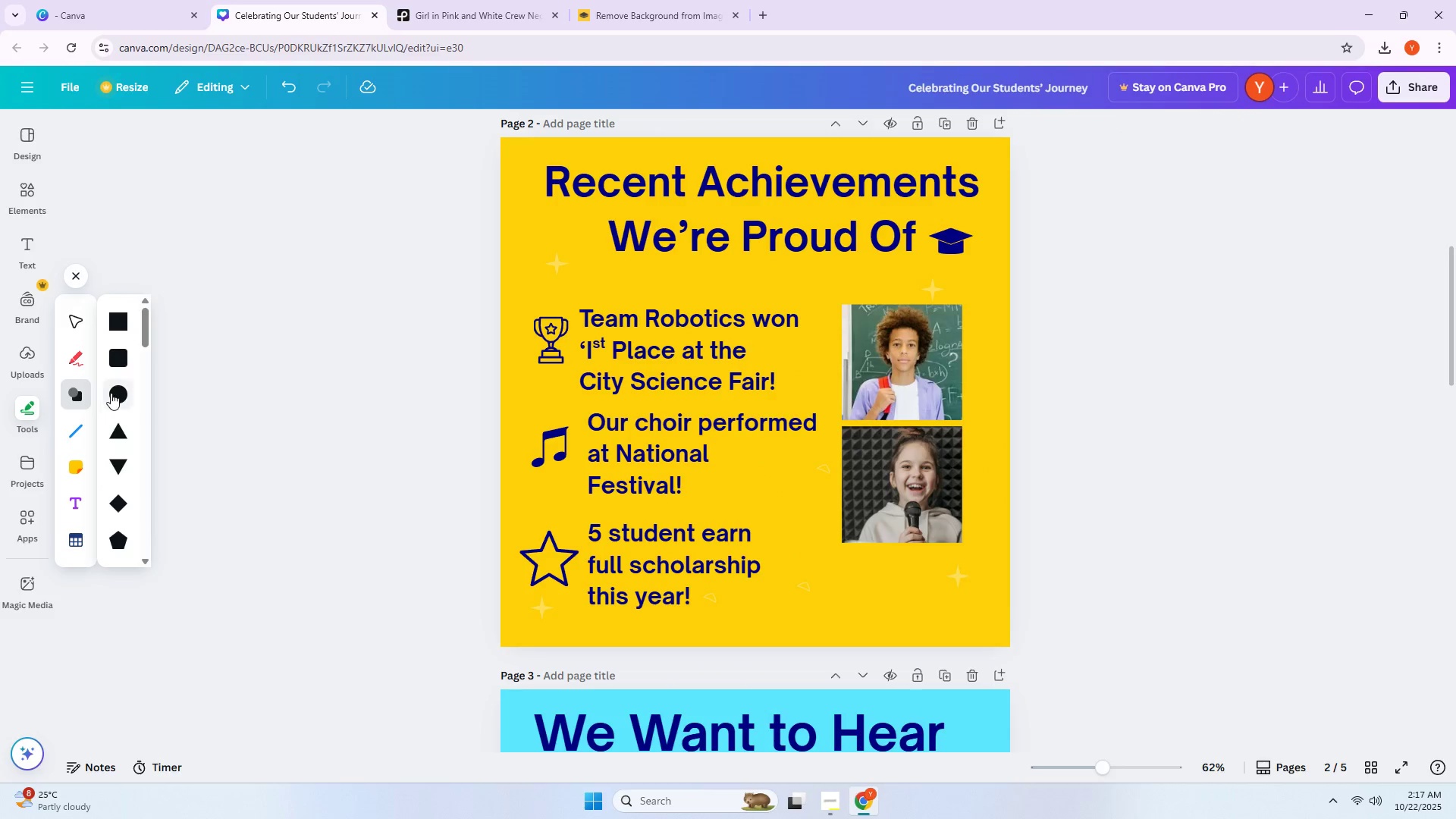 
left_click([111, 393])
 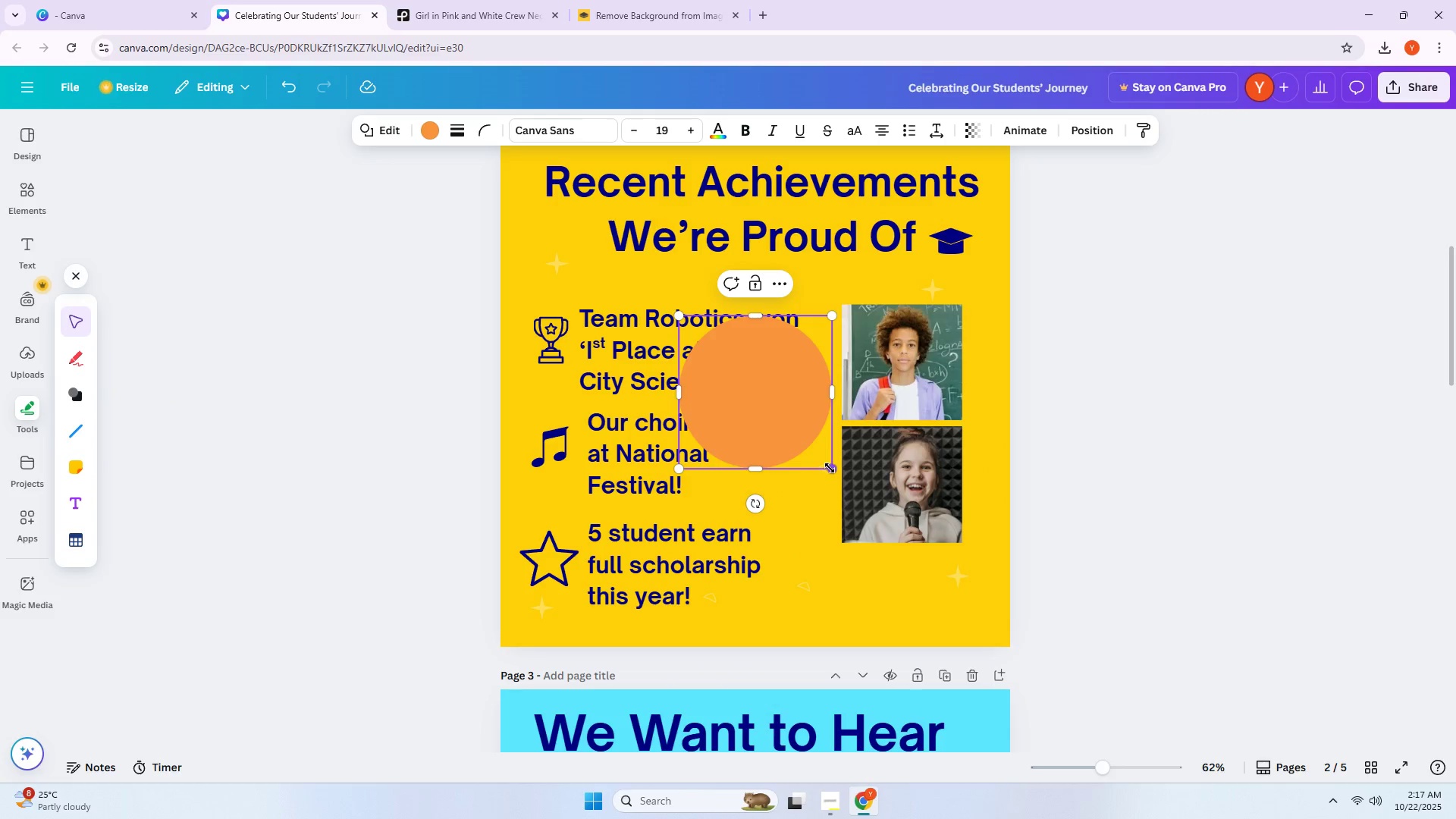 
left_click_drag(start_coordinate=[830, 468], to_coordinate=[794, 442])
 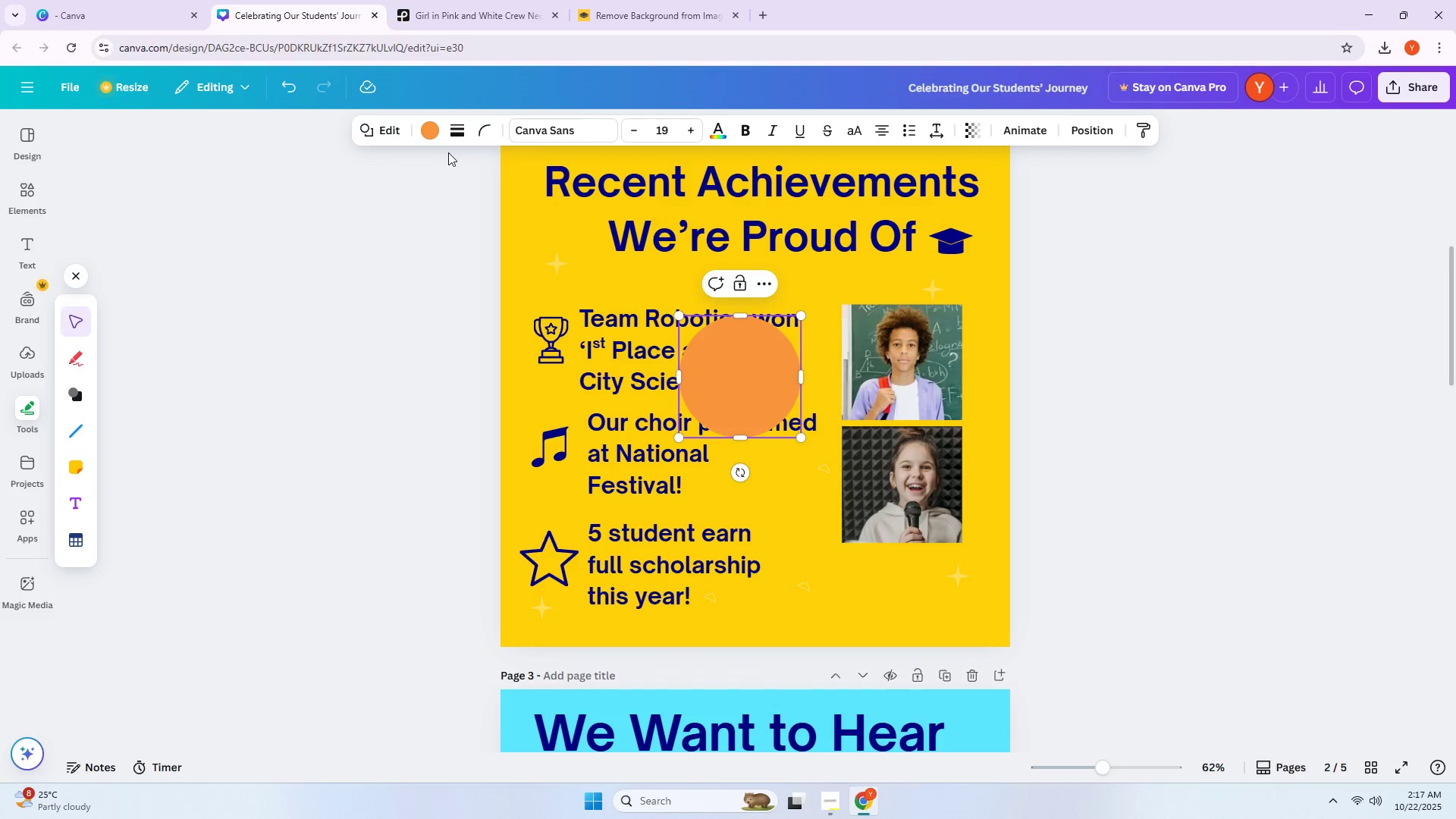 
left_click([453, 135])
 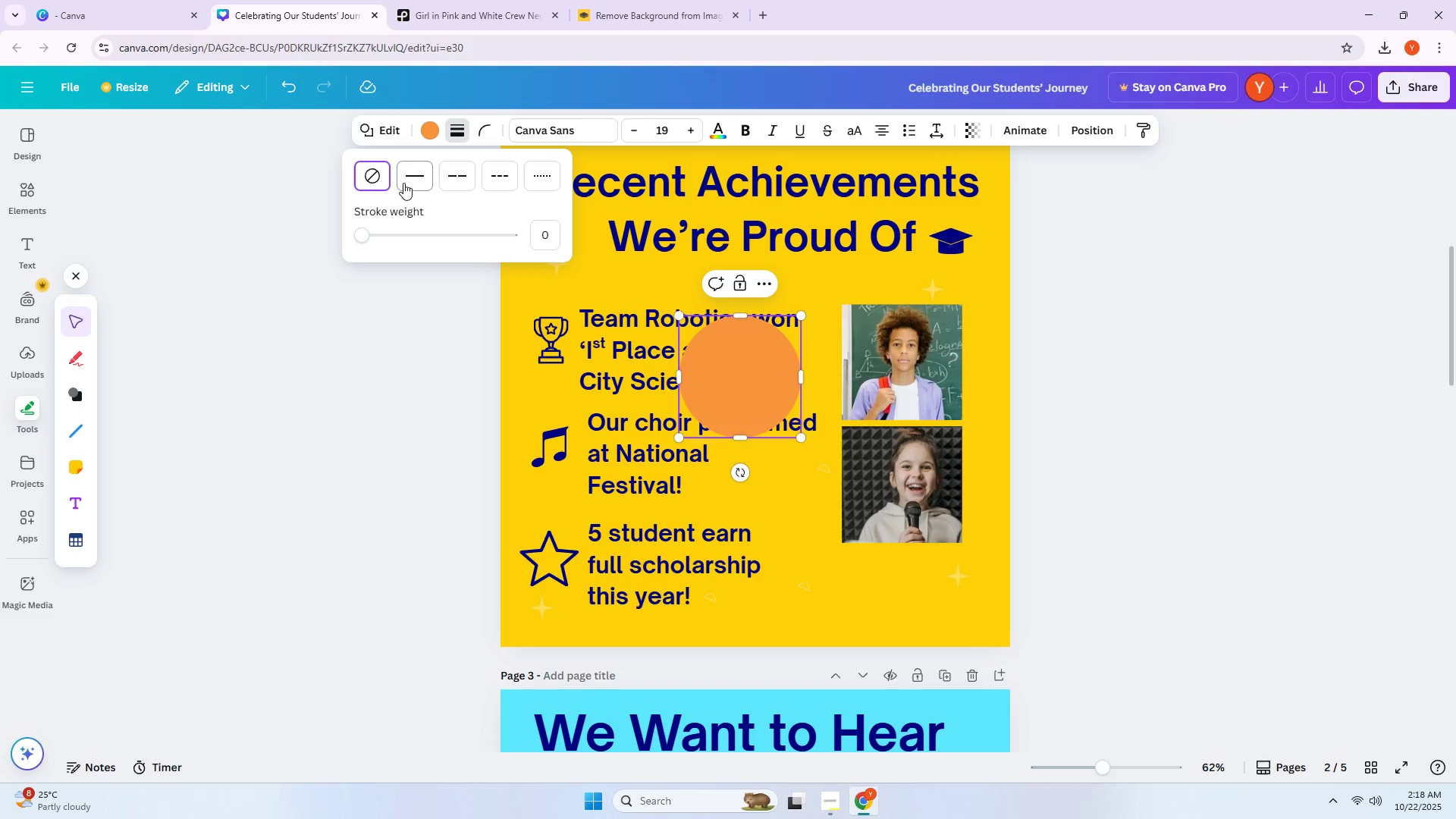 
left_click([403, 183])
 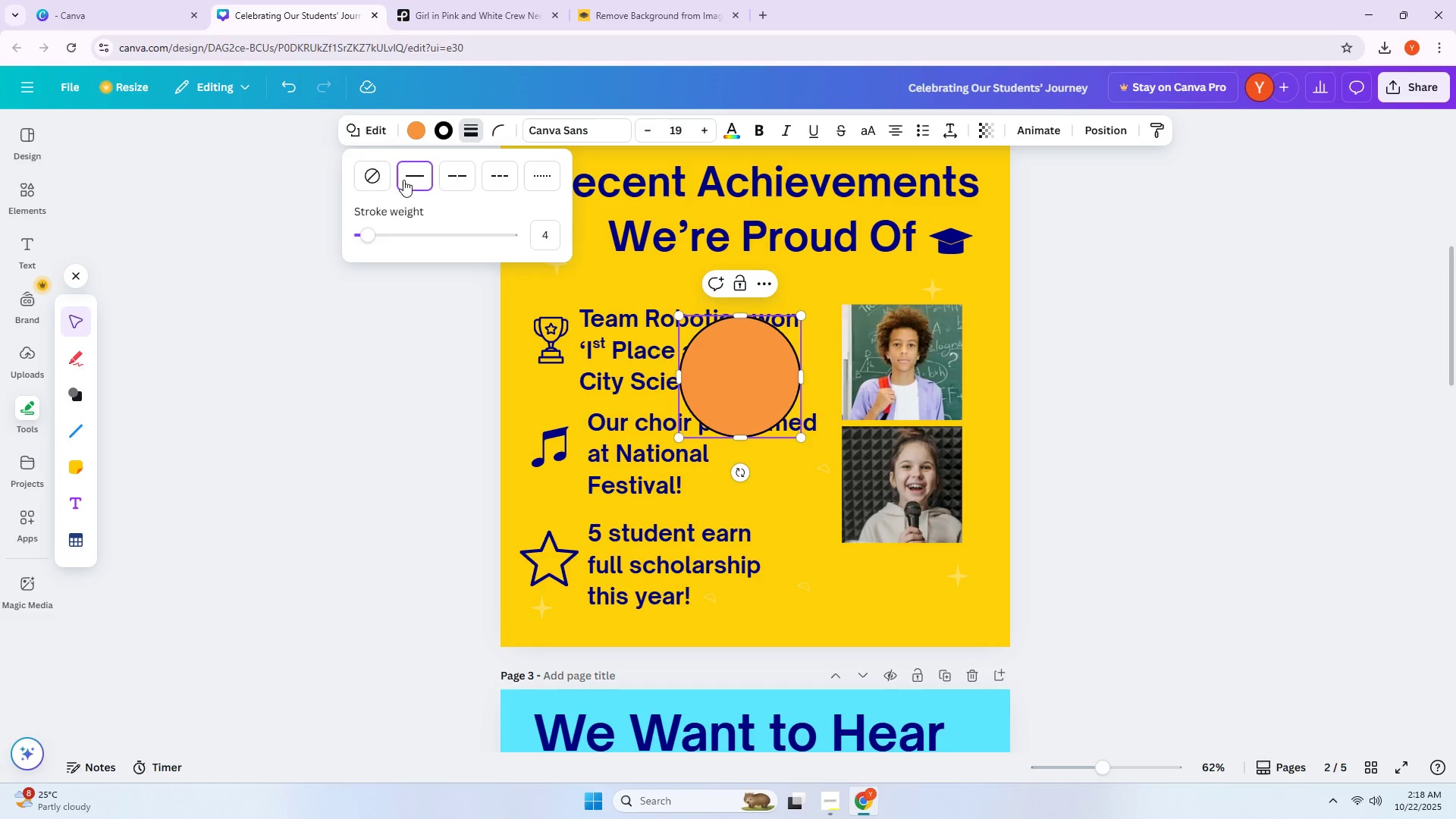 
left_click([410, 132])
 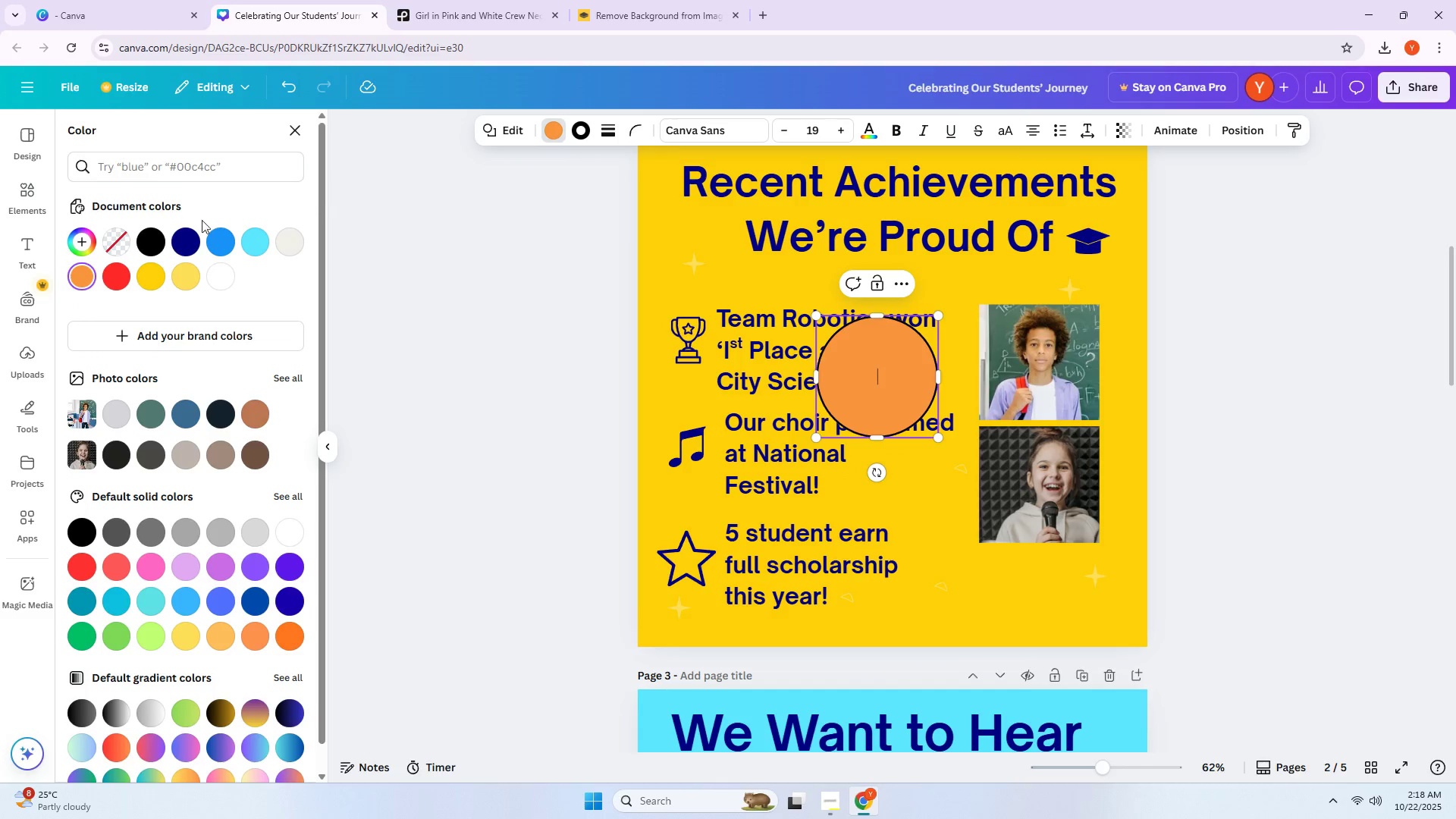 
left_click([119, 236])
 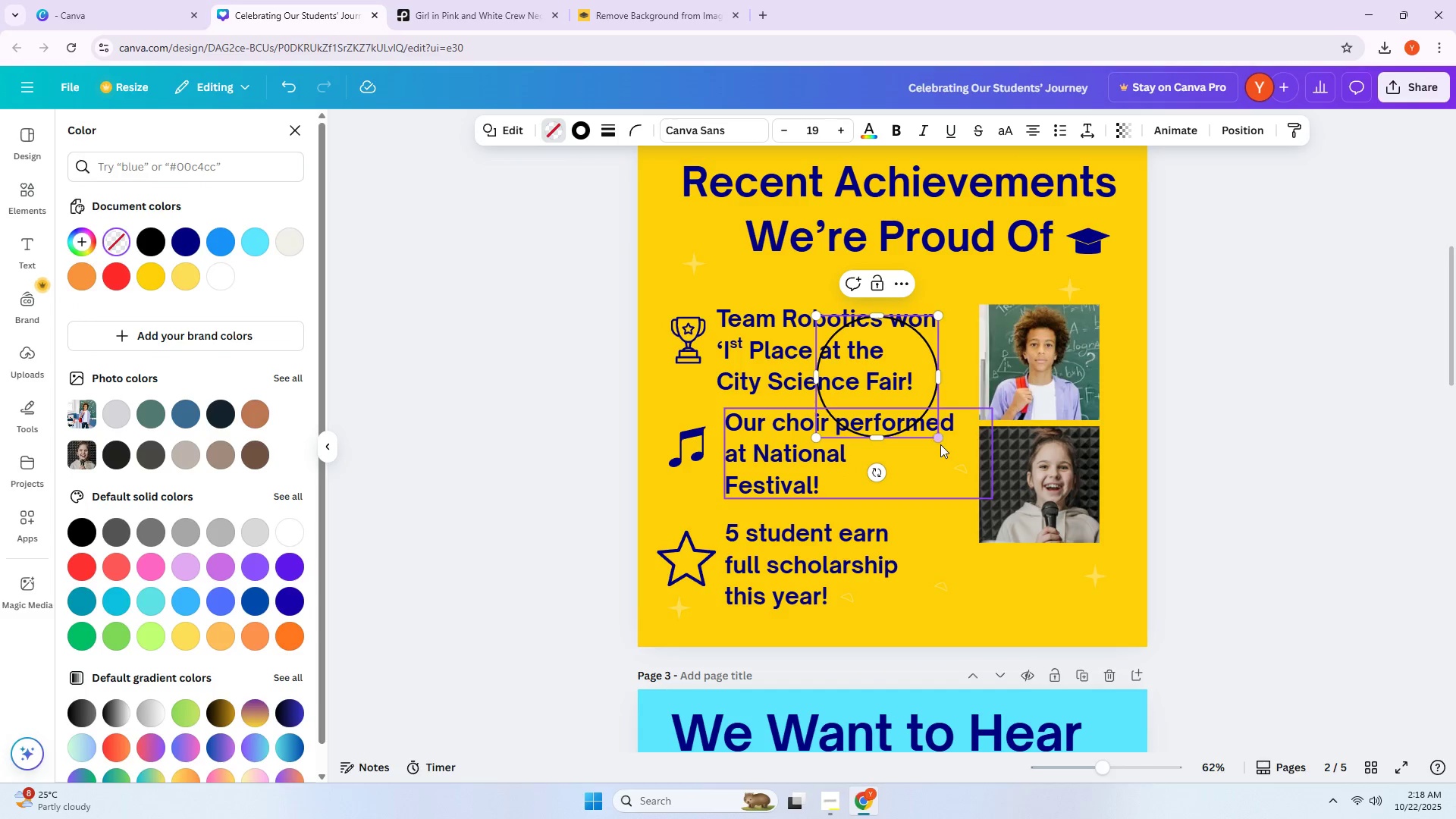 
left_click([937, 438])
 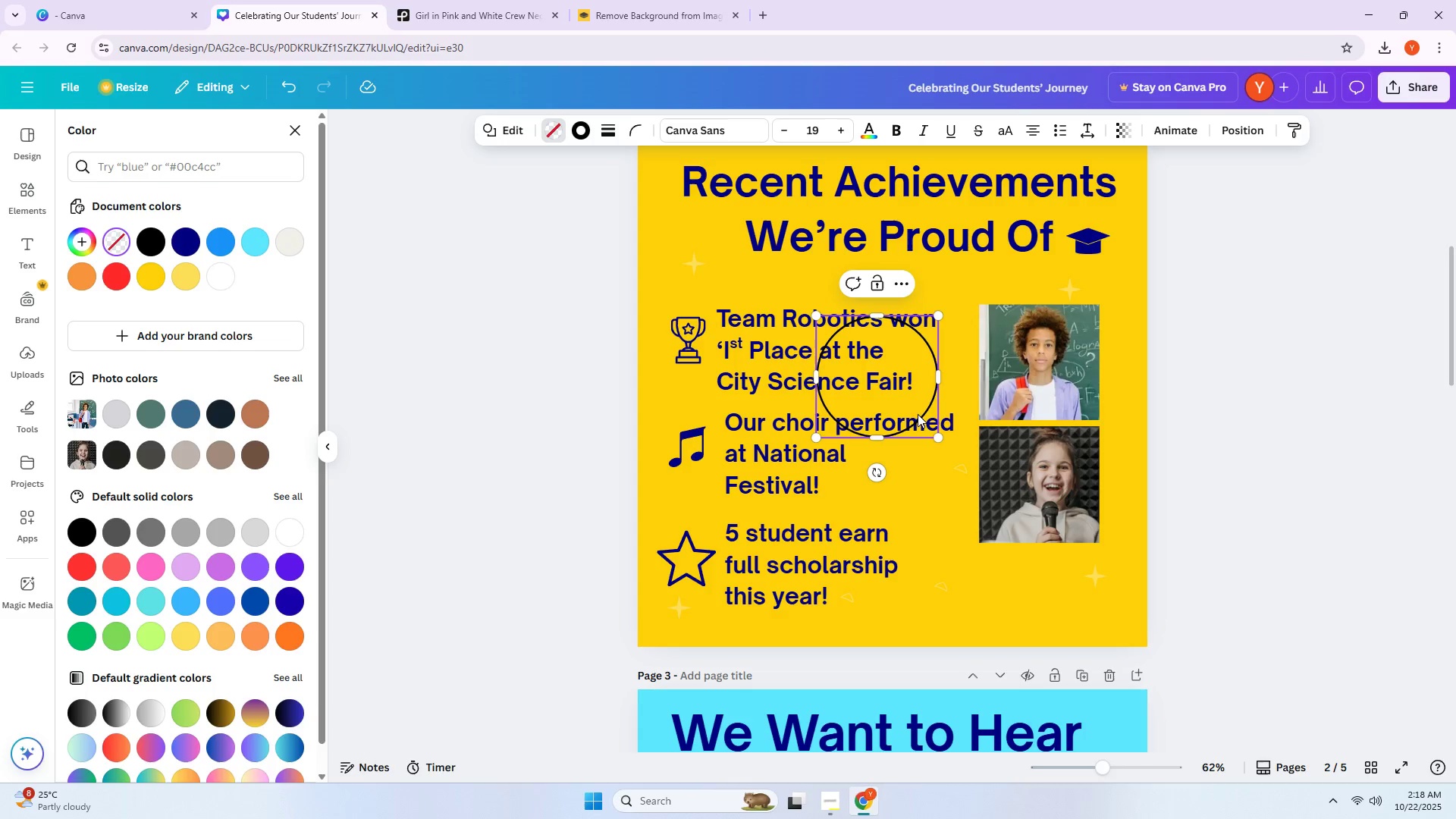 
left_click_drag(start_coordinate=[905, 407], to_coordinate=[1065, 395])
 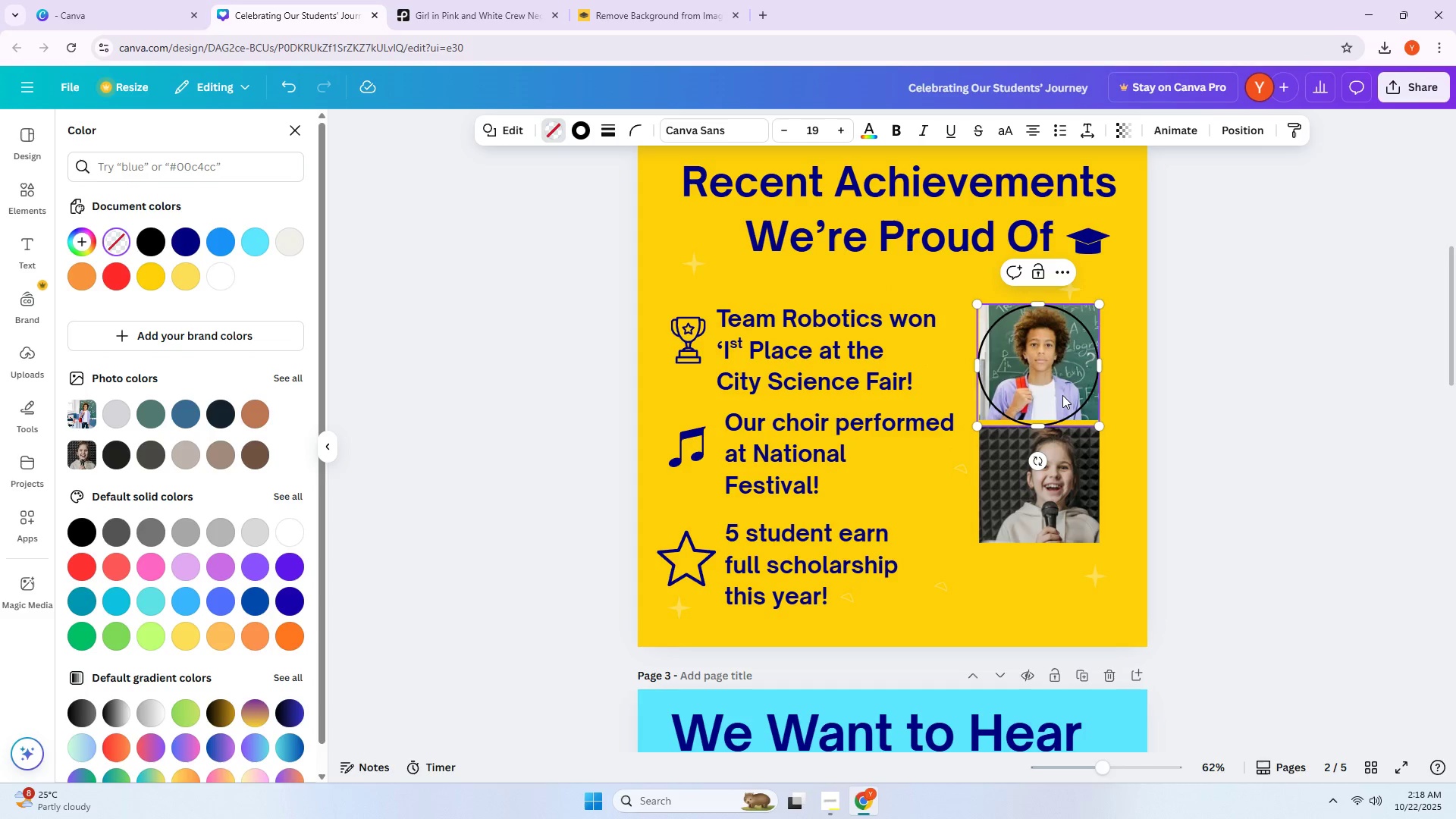 
wait(7.68)
 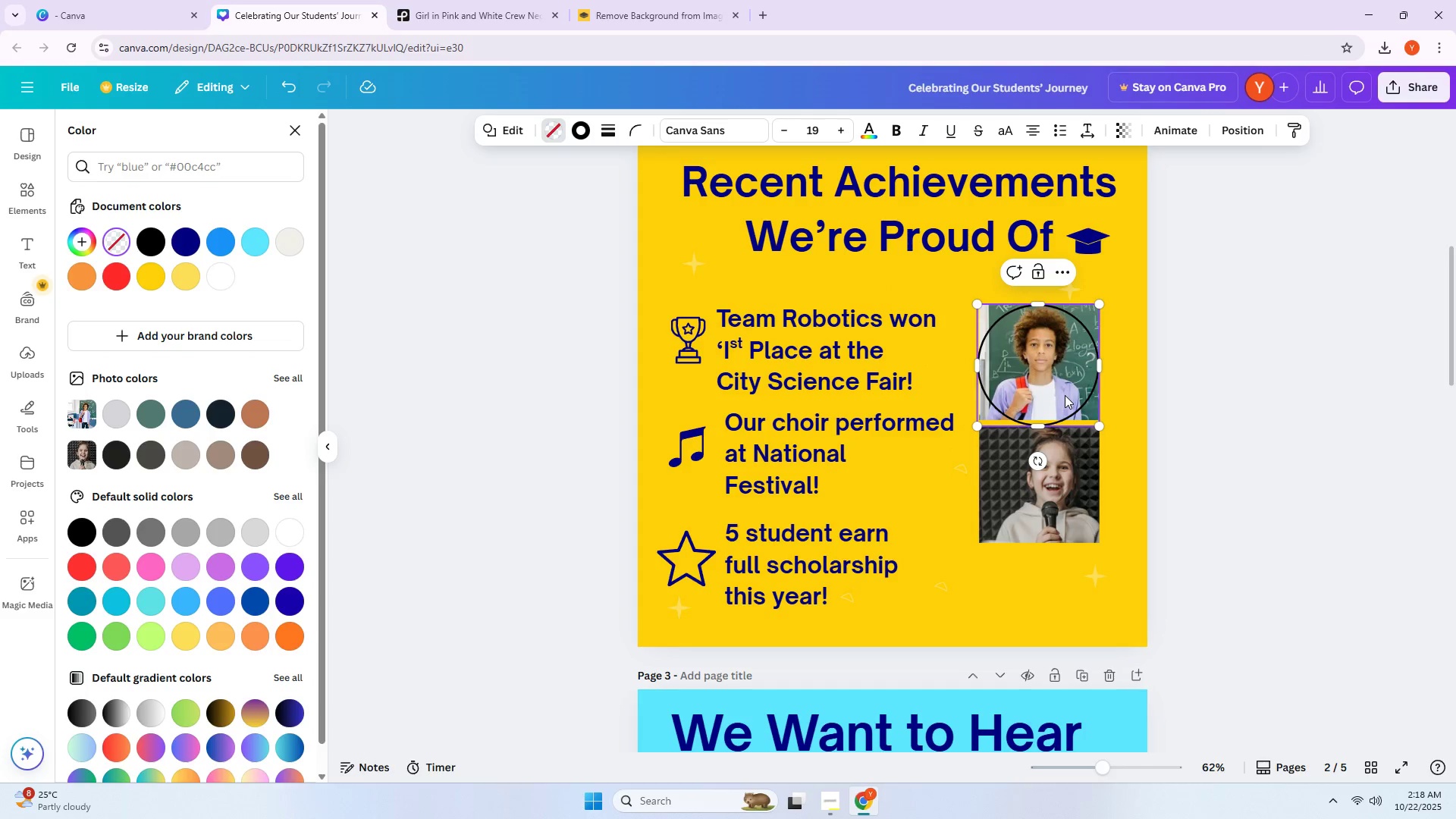 
double_click([579, 134])
 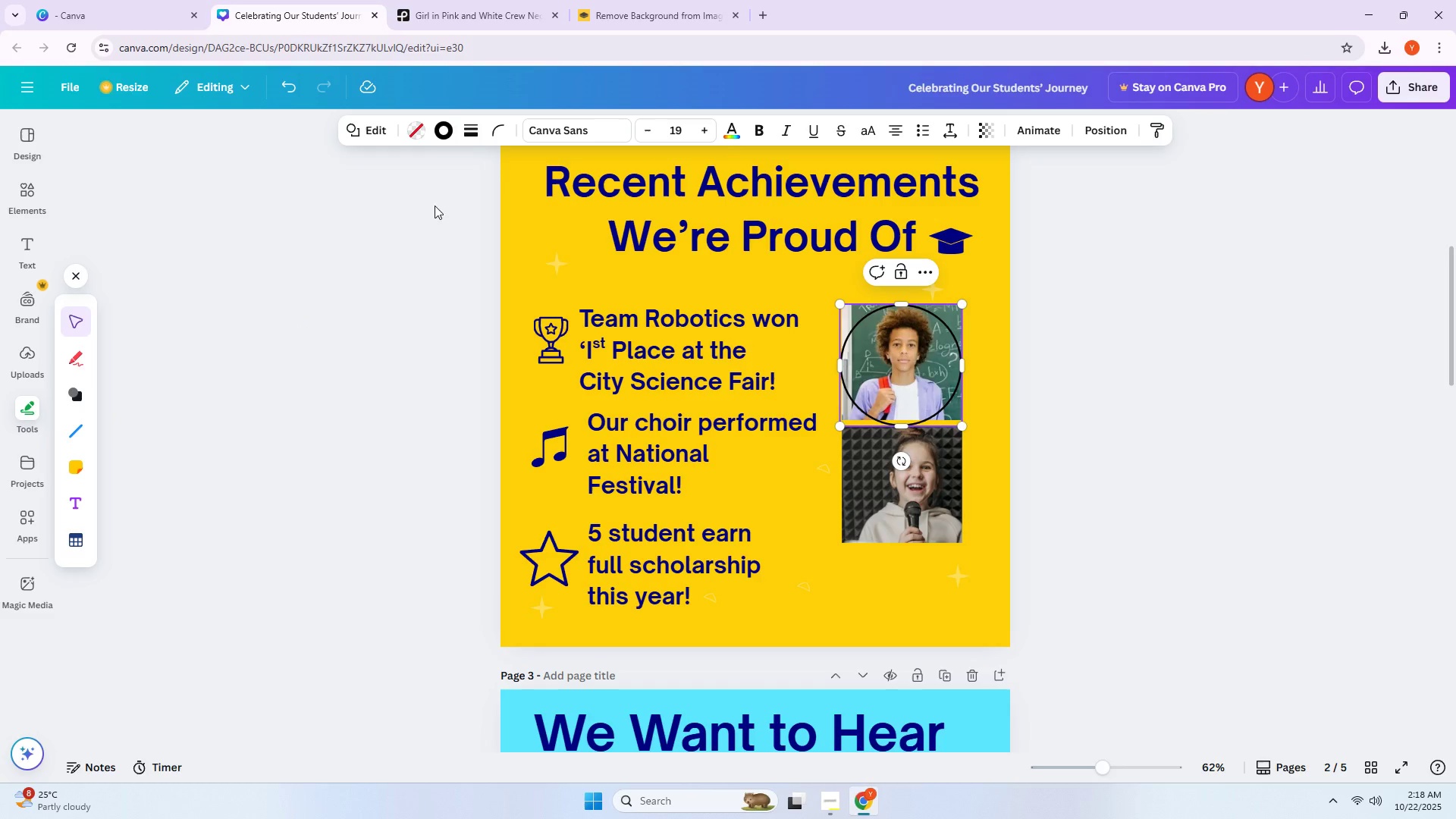 
left_click([449, 130])
 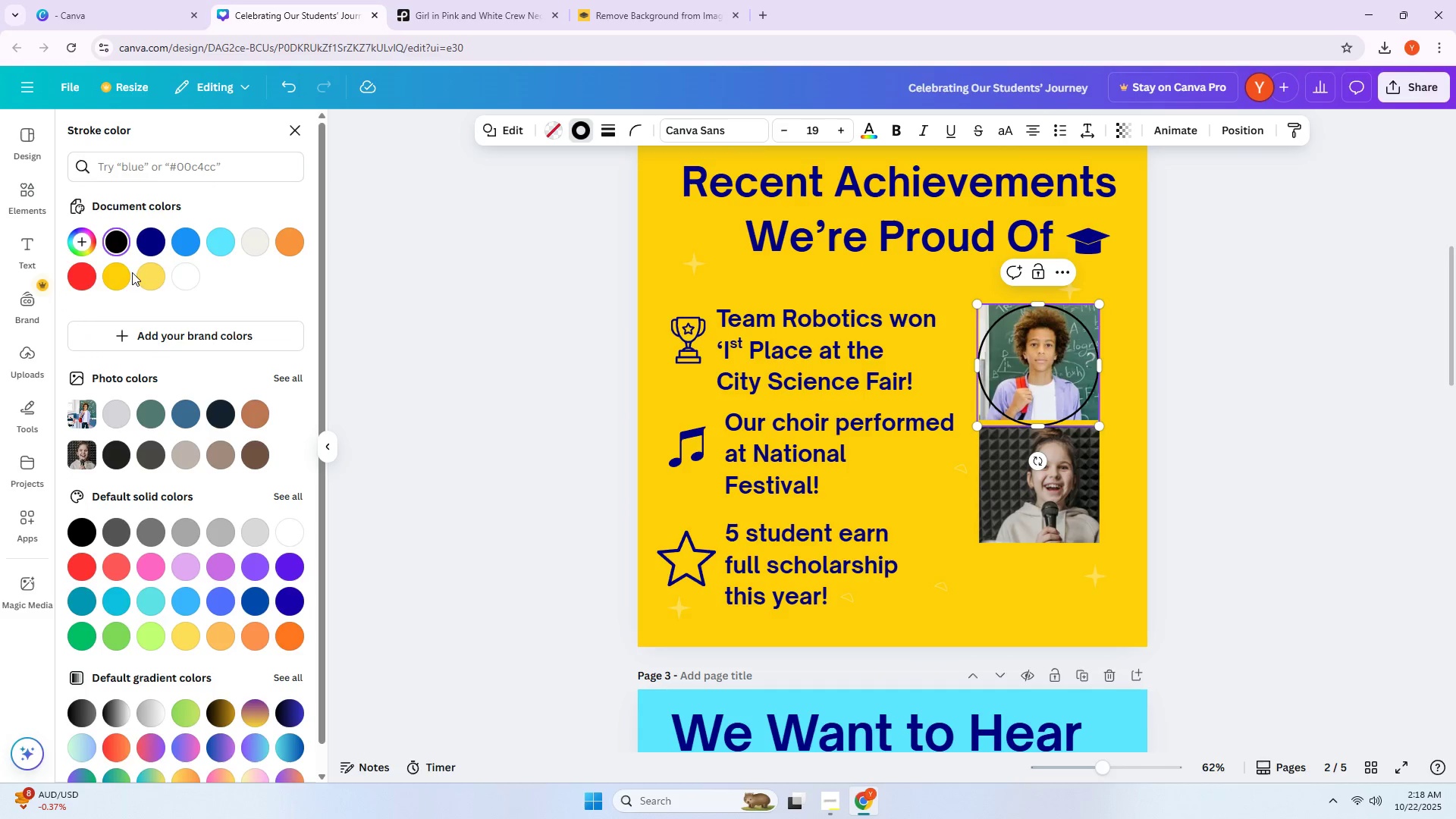 
left_click([126, 278])
 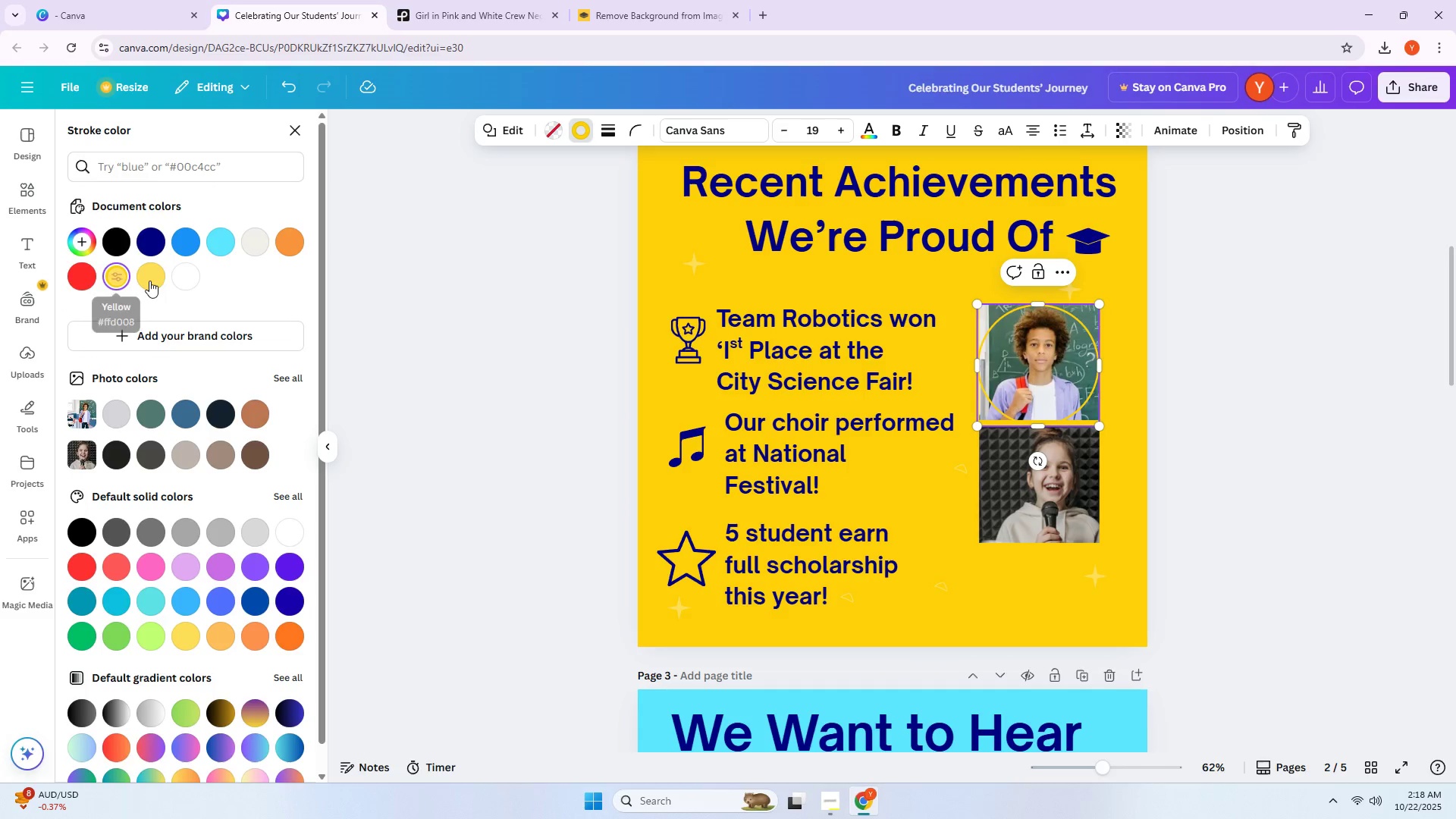 
left_click([151, 281])
 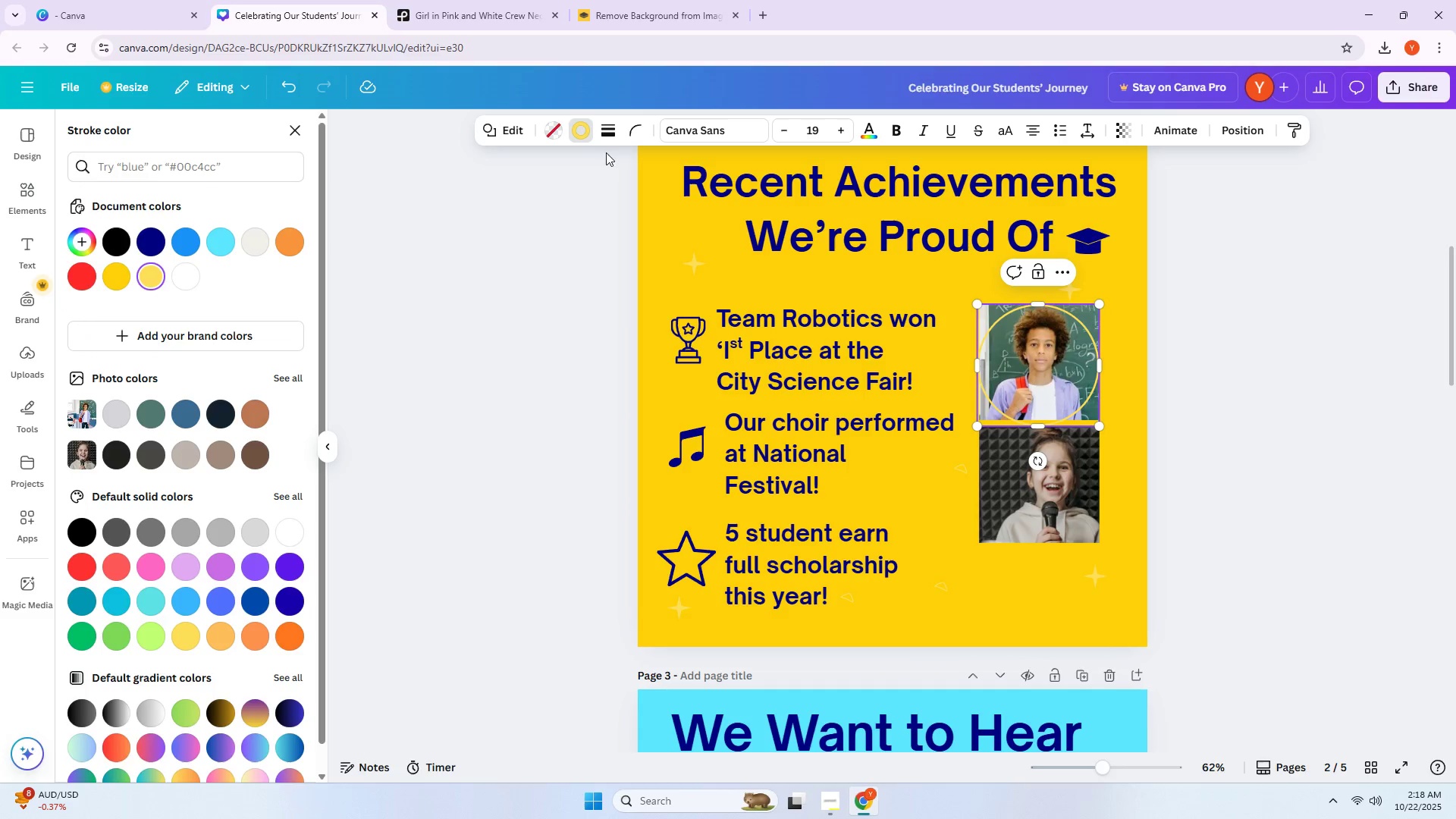 
left_click([607, 139])
 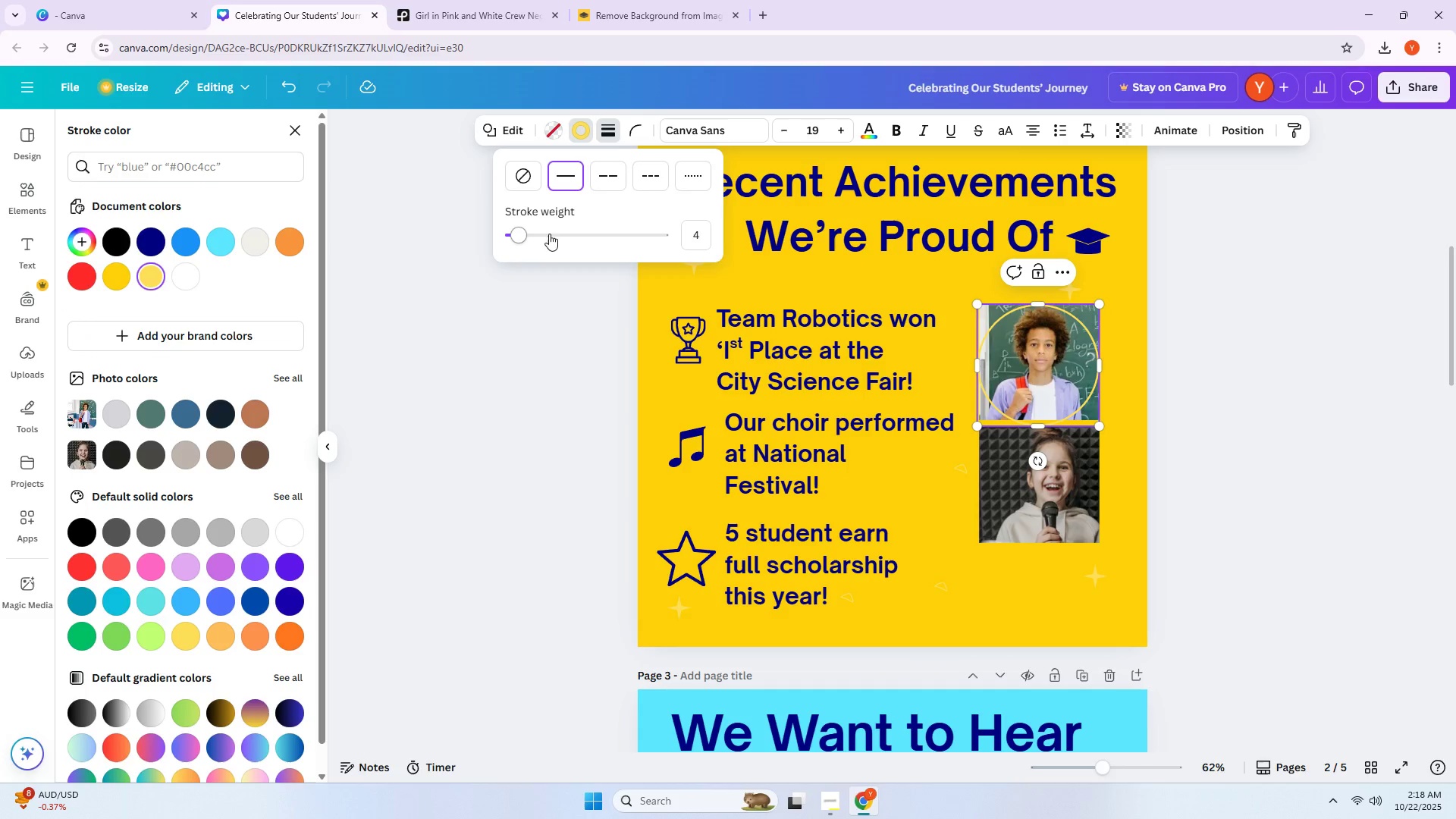 
left_click_drag(start_coordinate=[538, 237], to_coordinate=[385, 261])
 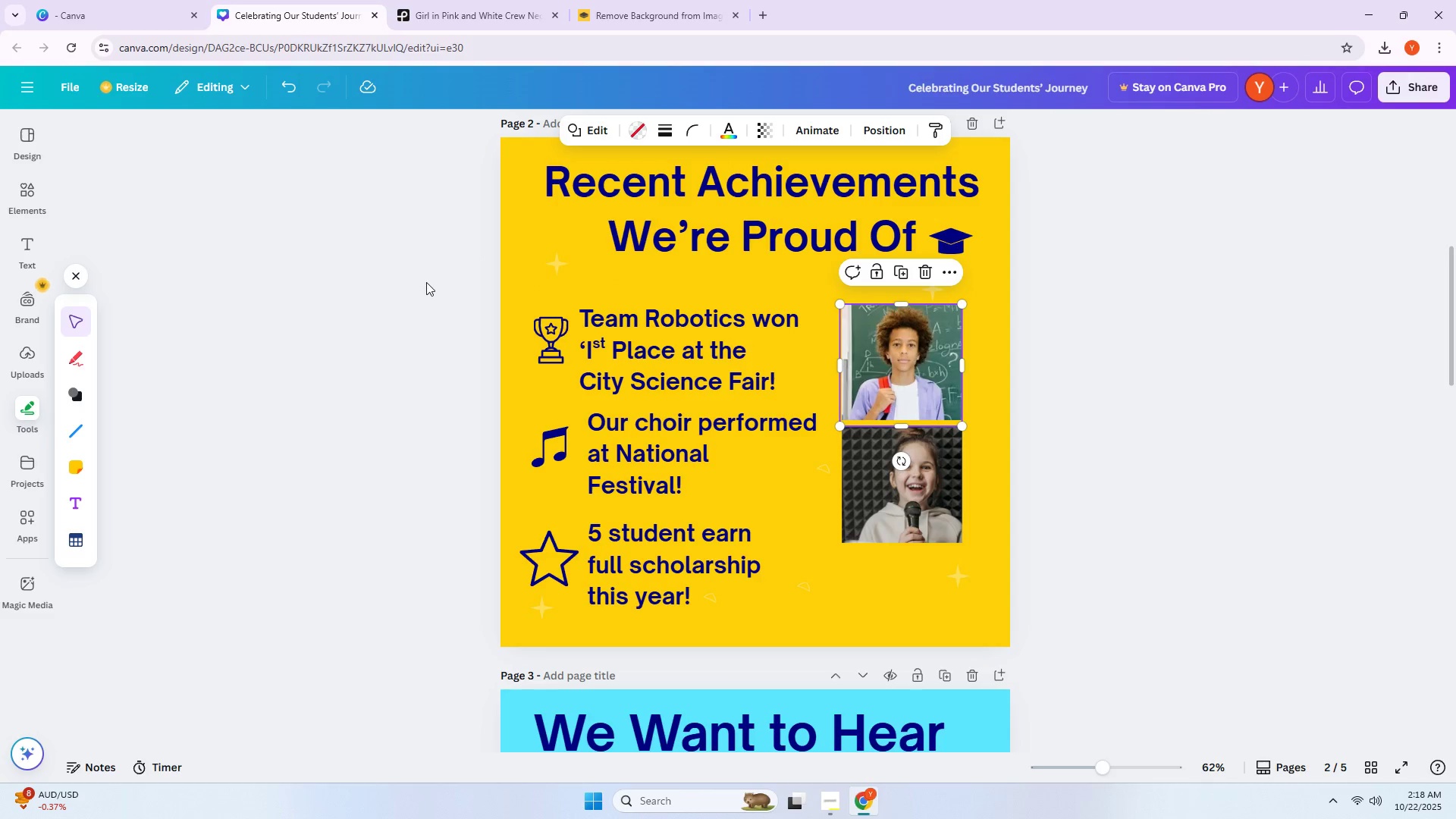 
double_click([426, 282])
 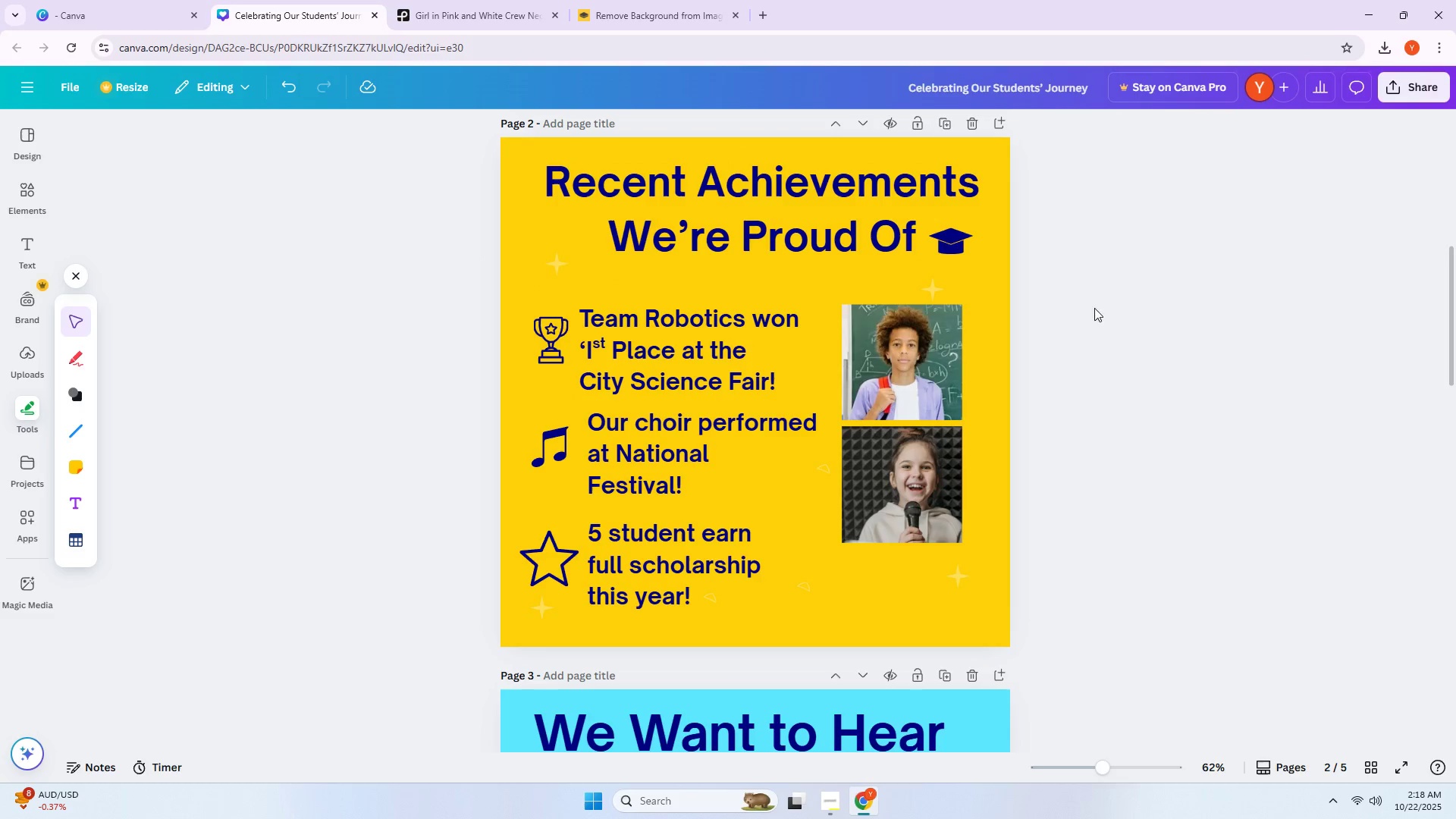 
left_click([1104, 308])
 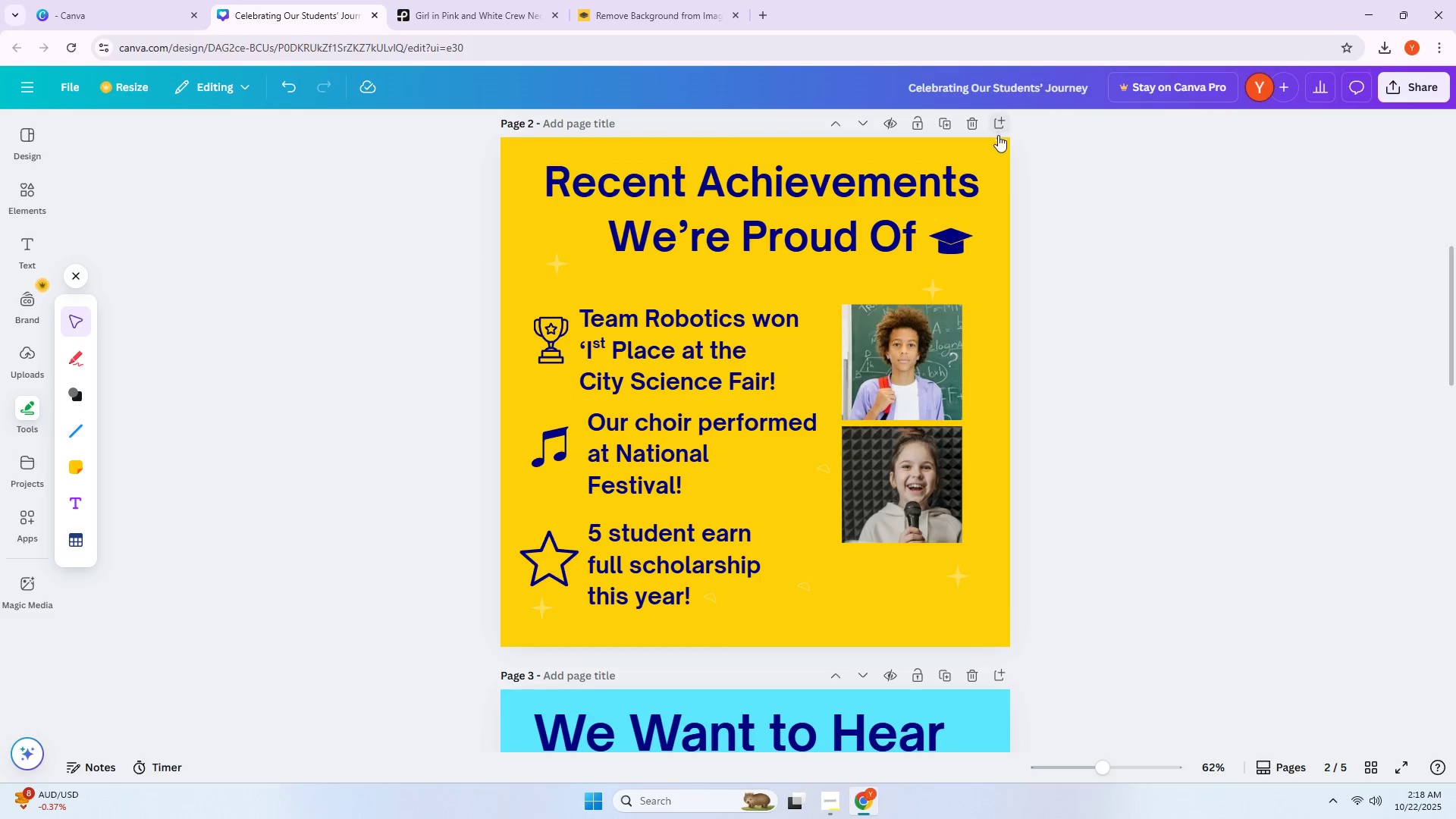 
left_click([938, 326])
 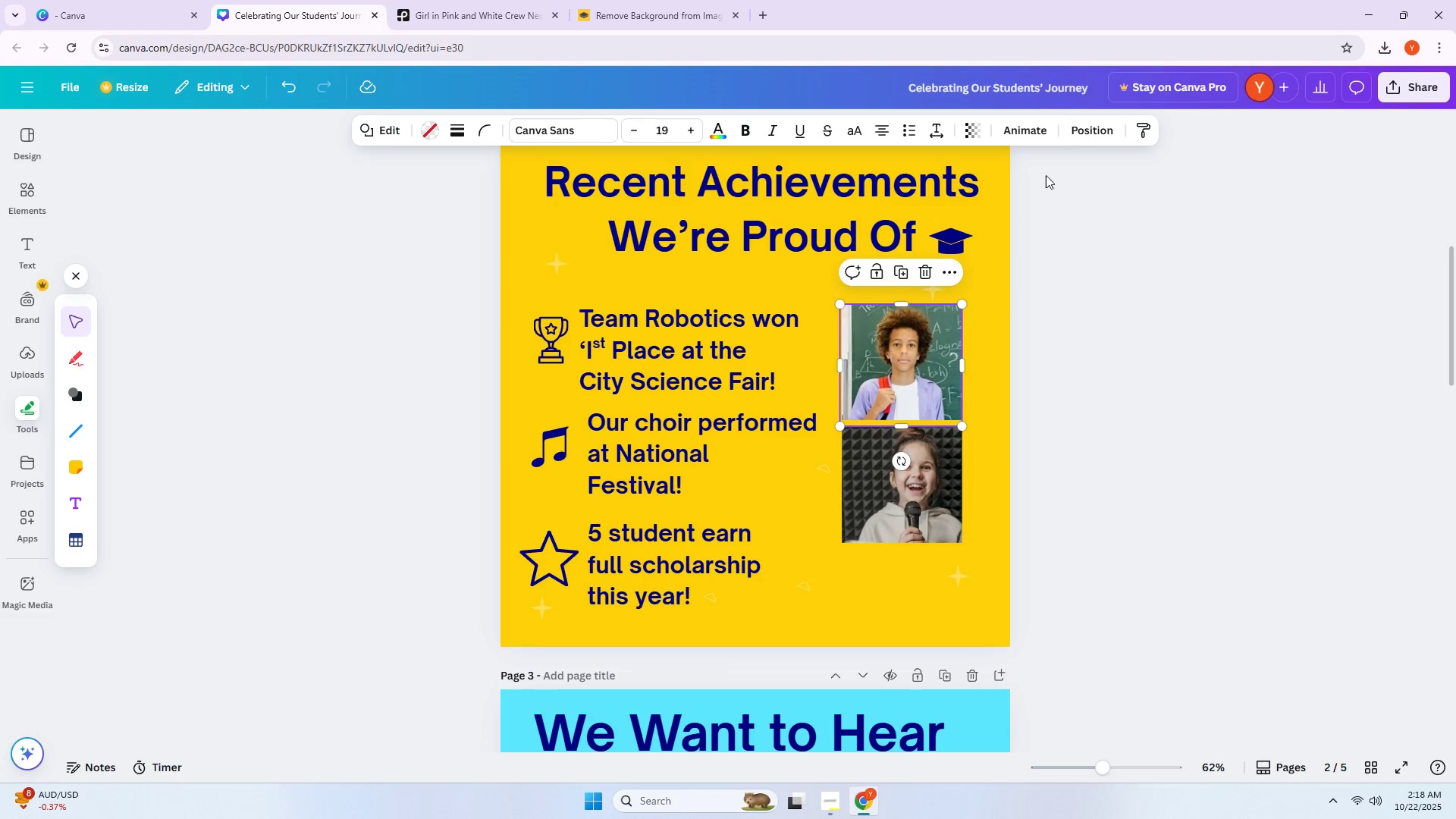 
left_click([1075, 131])
 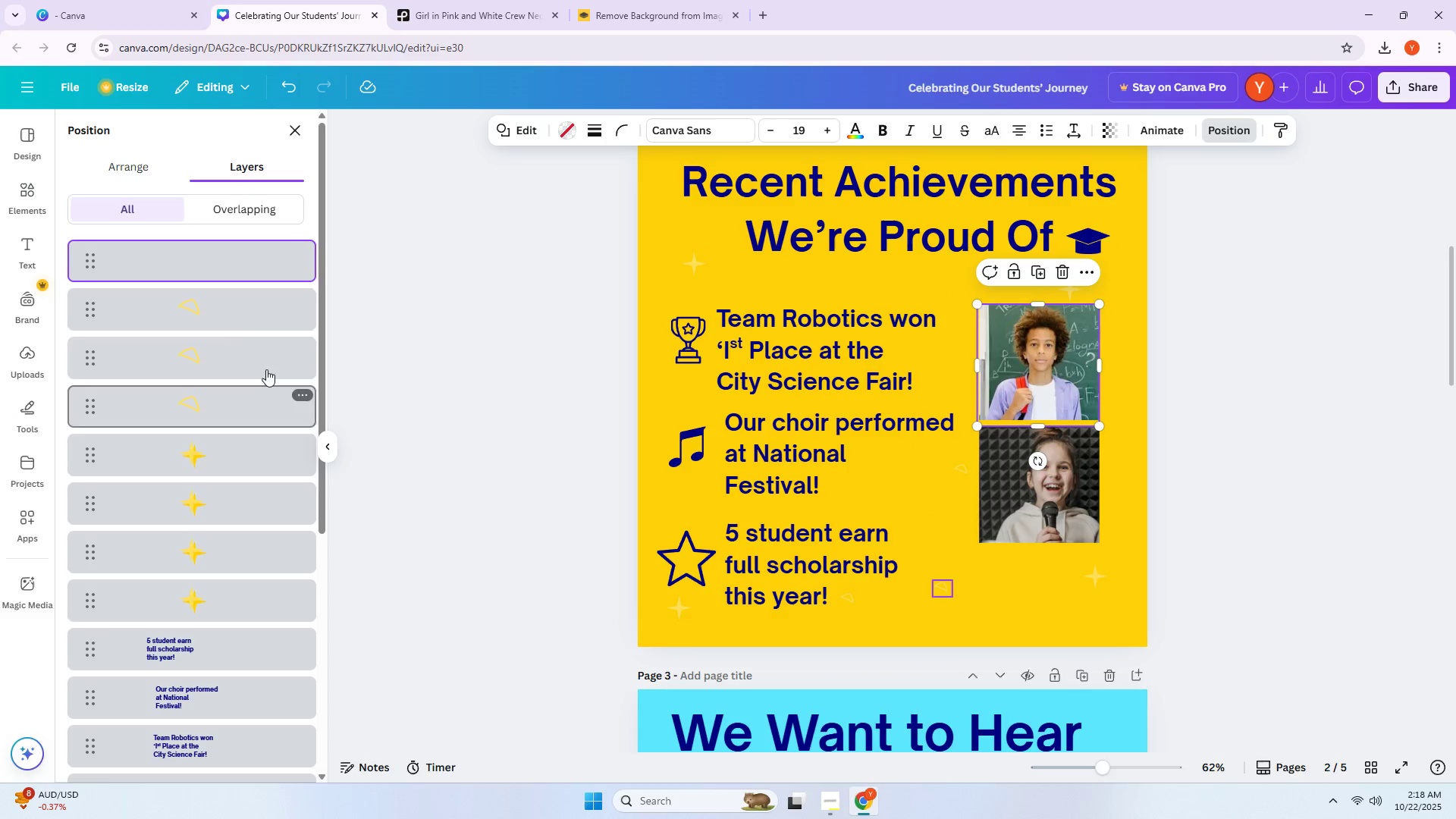 
left_click([224, 273])
 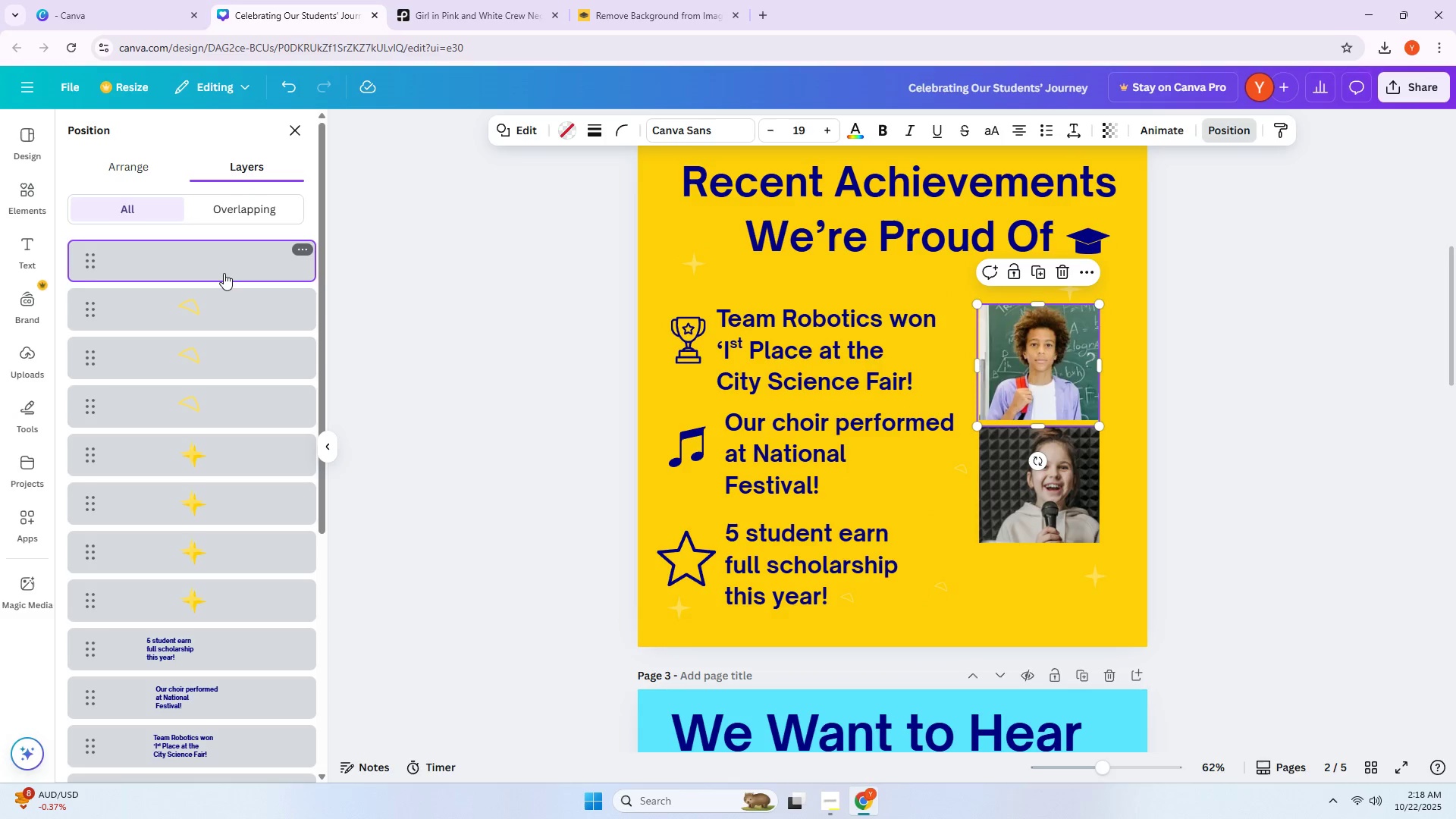 
key(Delete)
 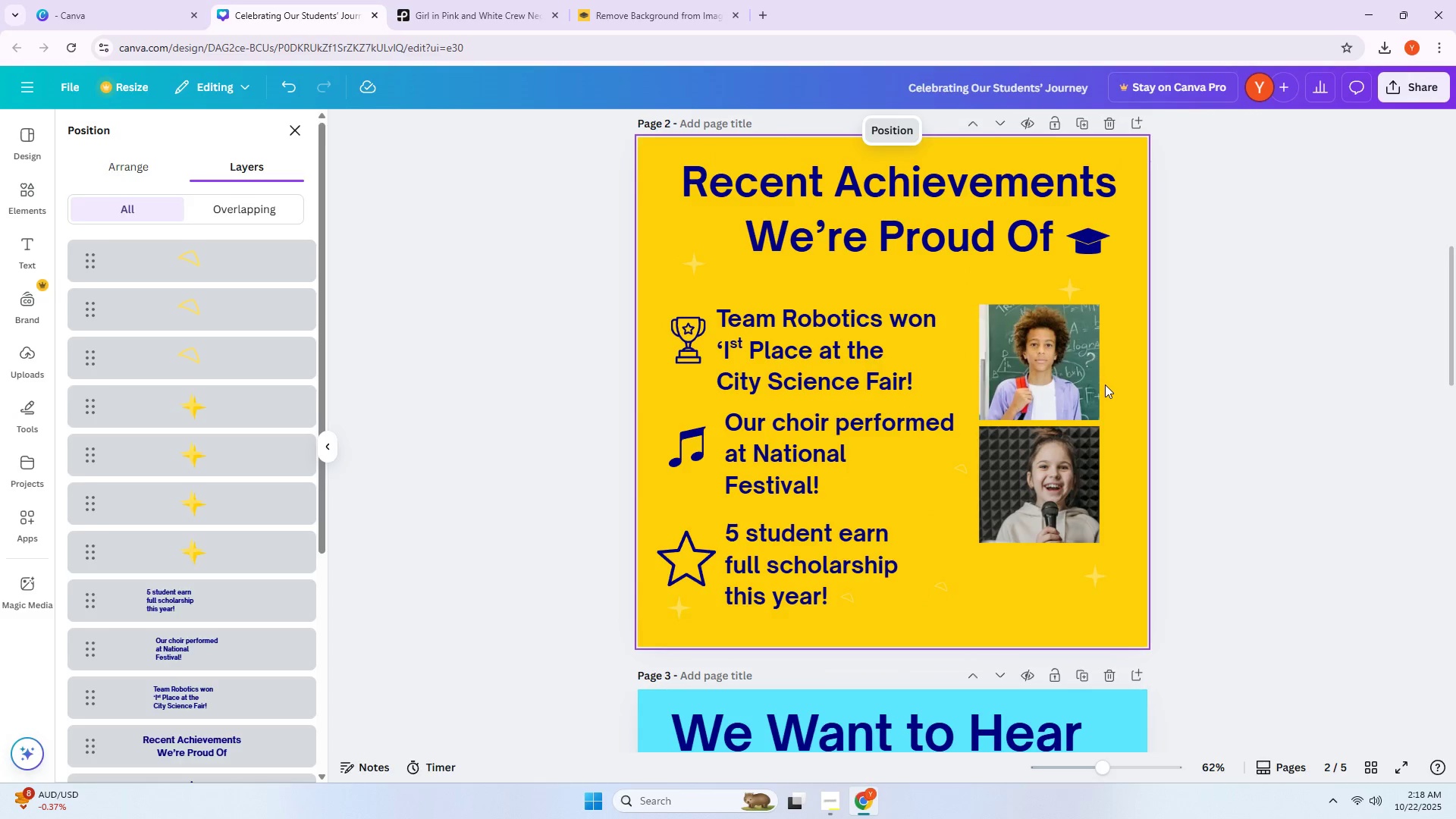 
double_click([1069, 437])
 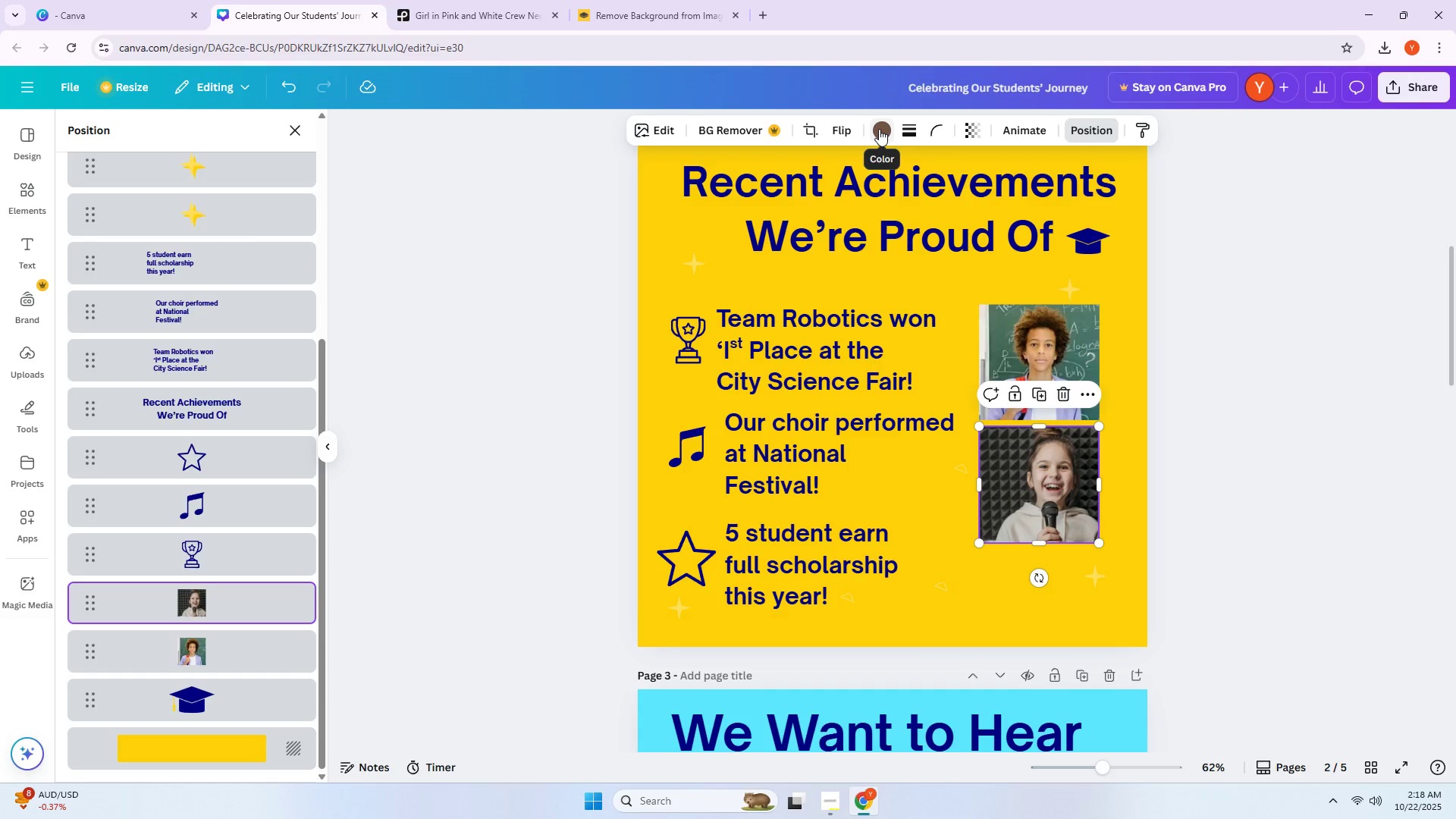 
left_click([879, 129])
 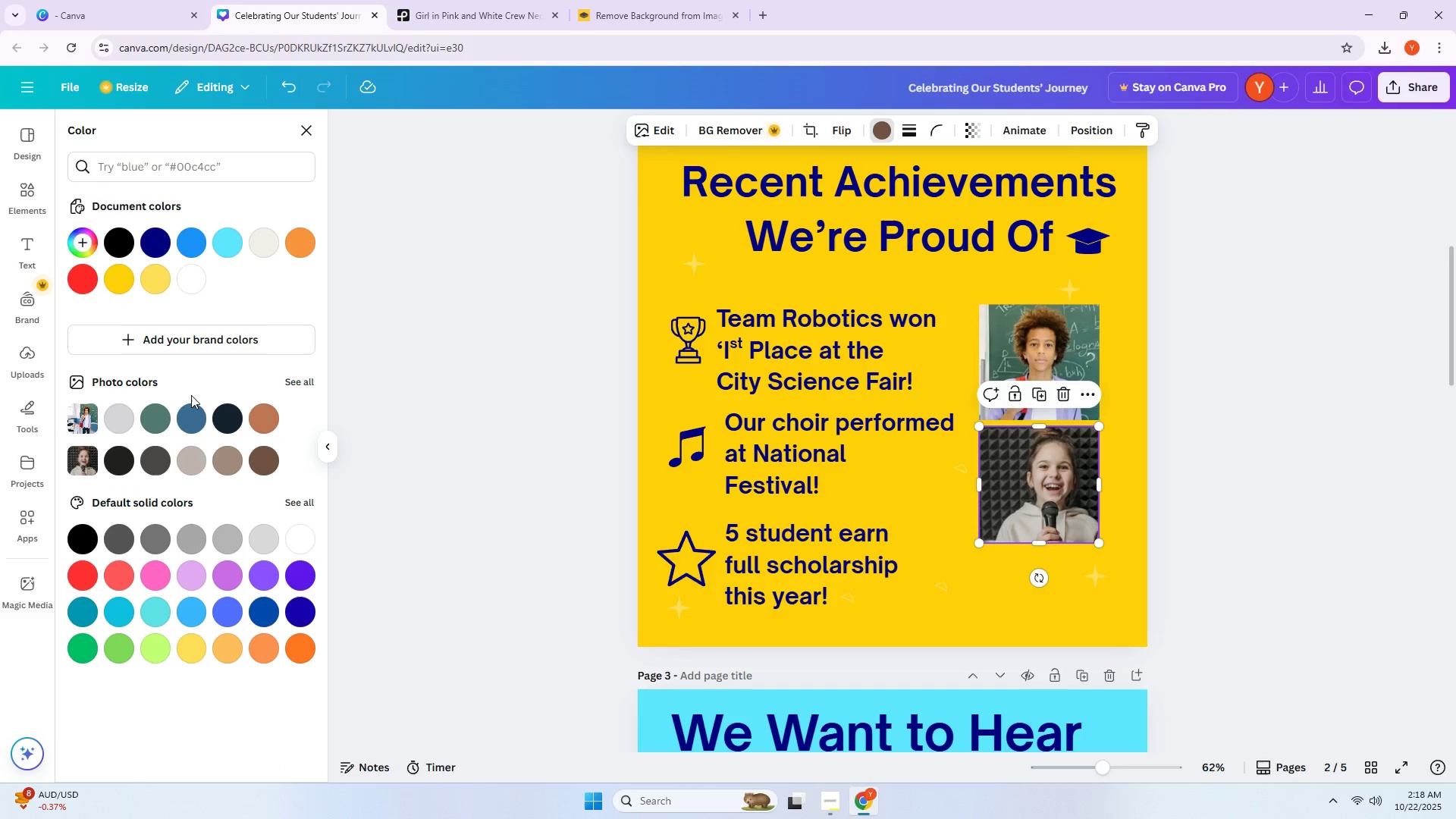 
left_click([187, 411])
 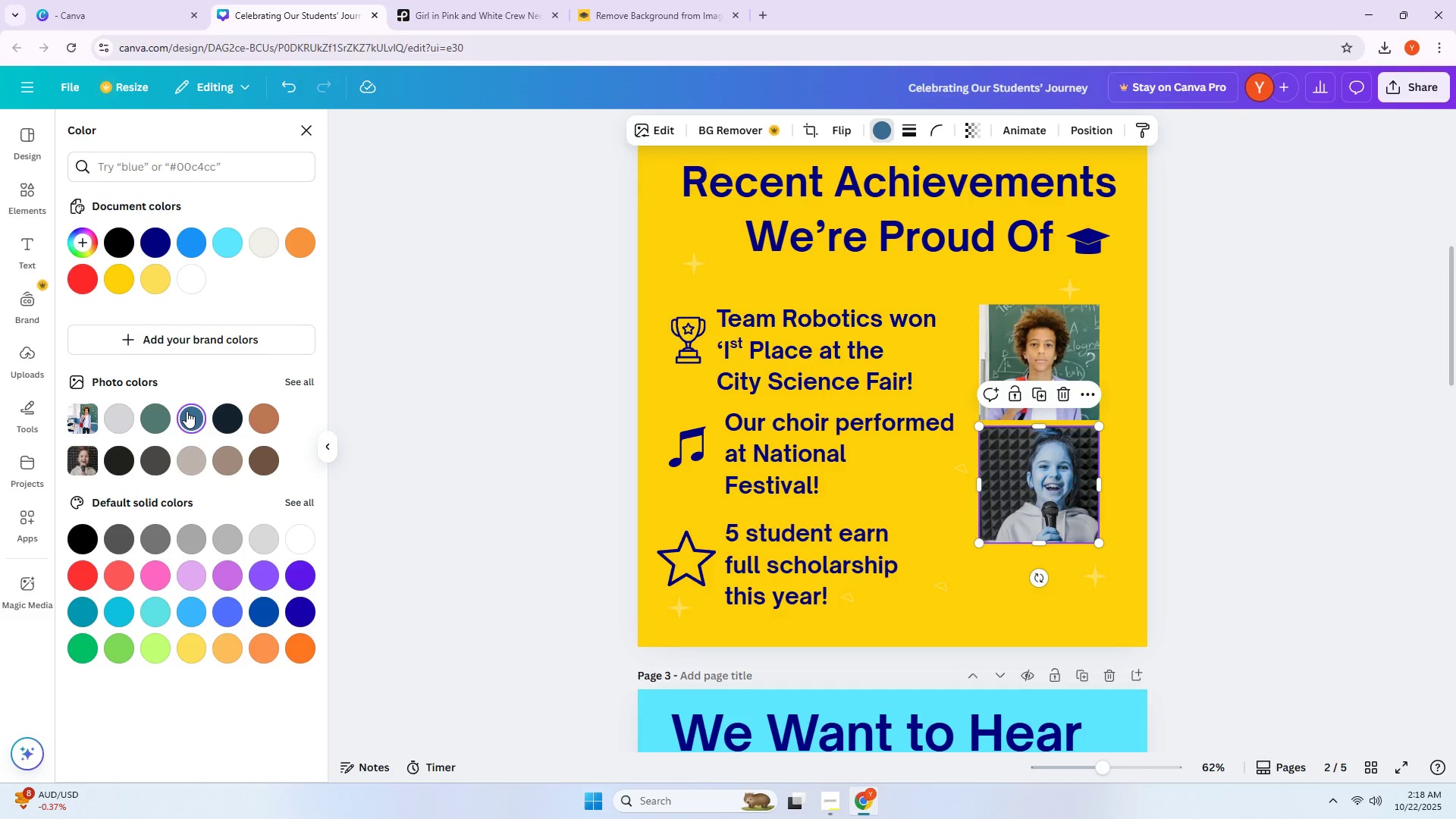 
key(Control+Z)
 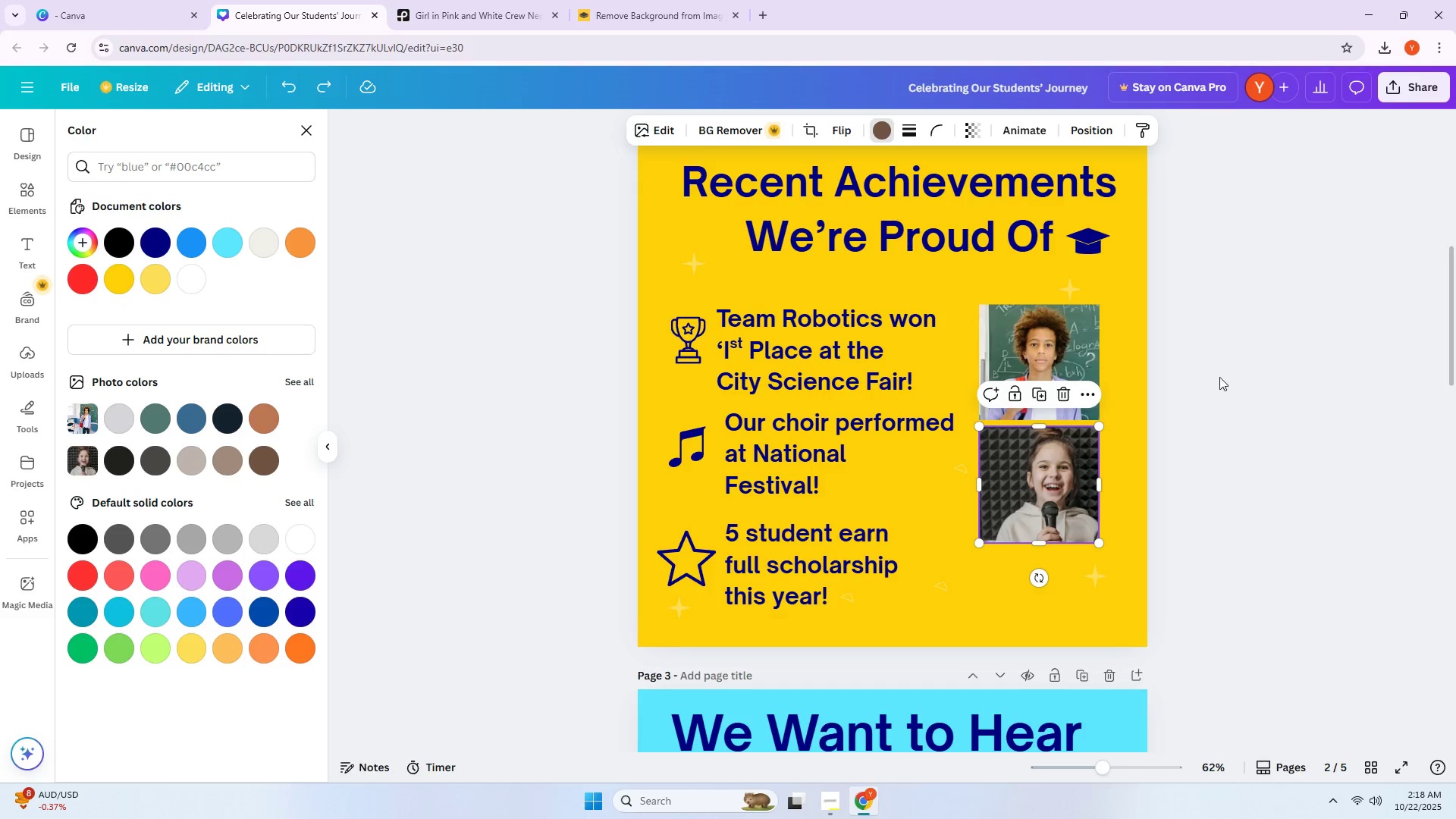 
left_click([1197, 363])
 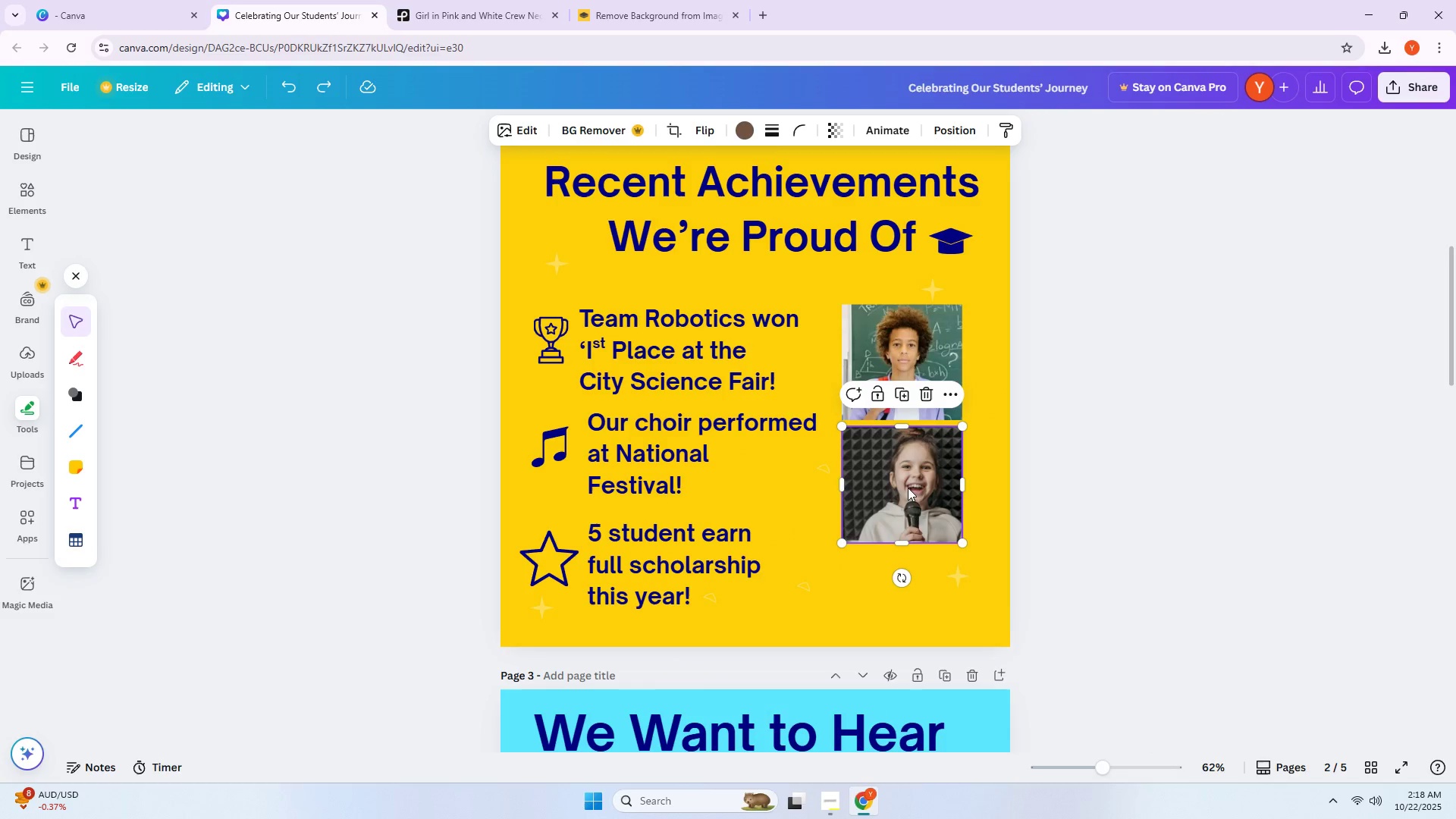 
left_click([847, 499])
 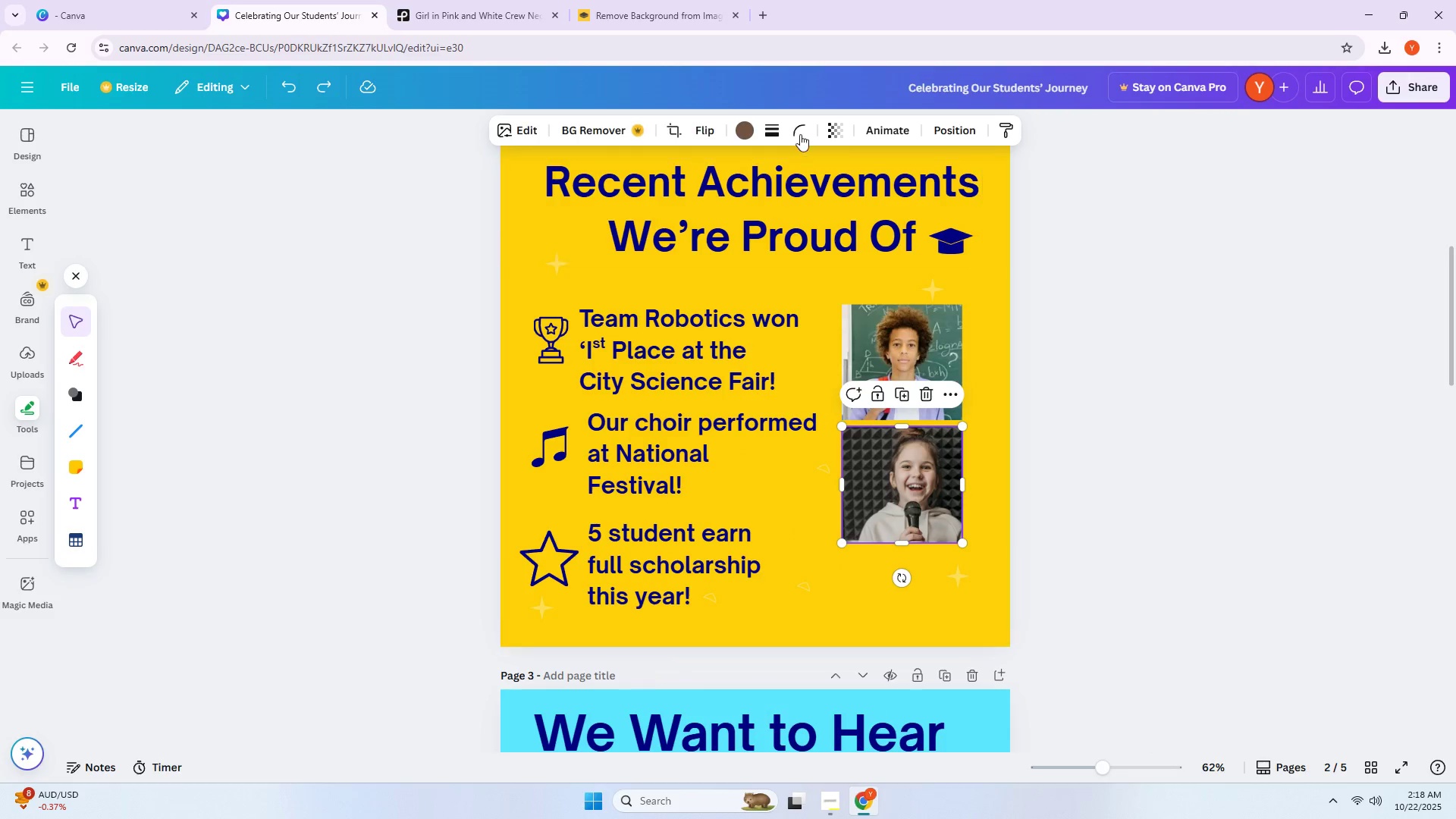 
left_click([797, 130])
 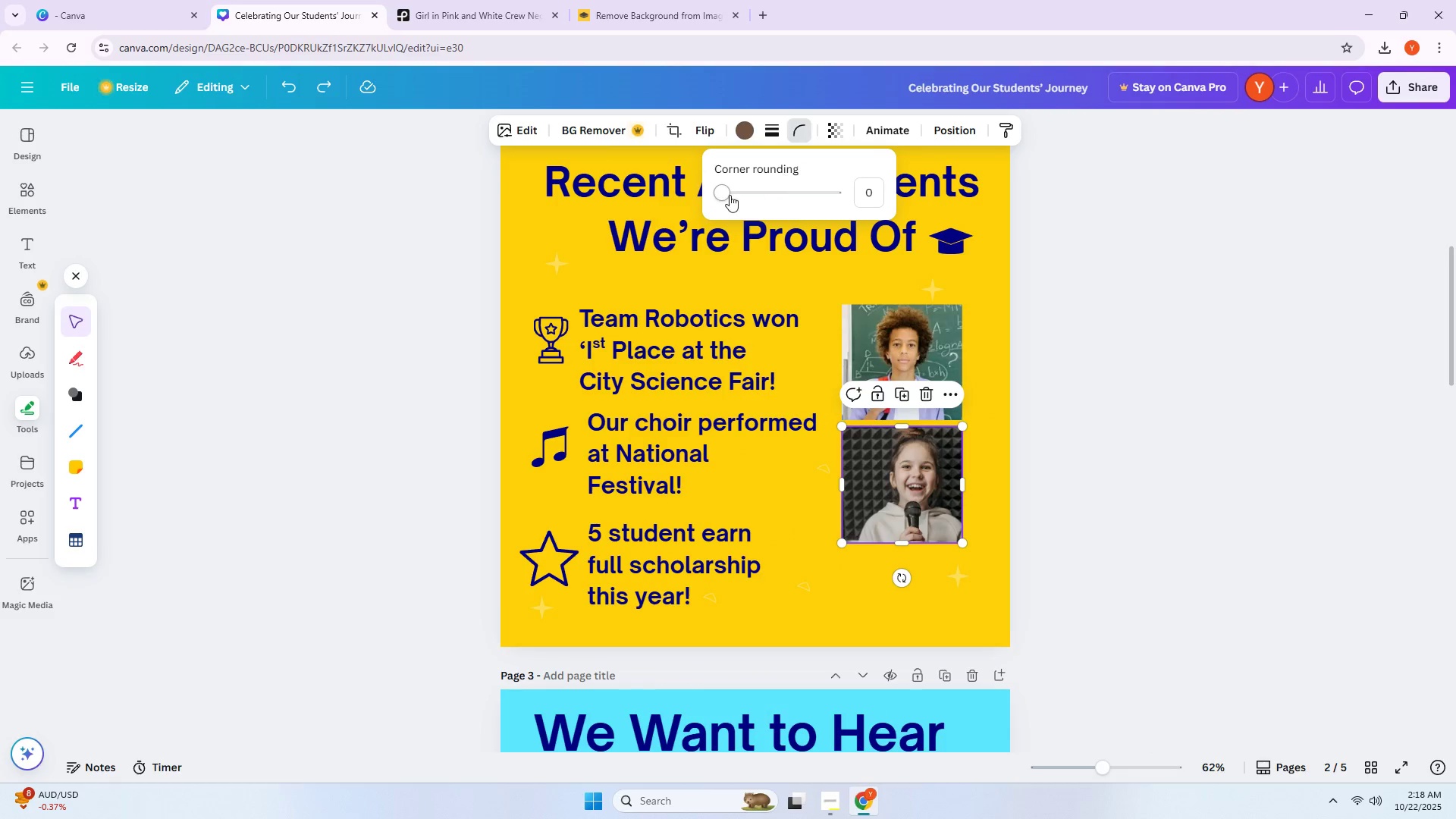 
left_click_drag(start_coordinate=[726, 195], to_coordinate=[859, 231])
 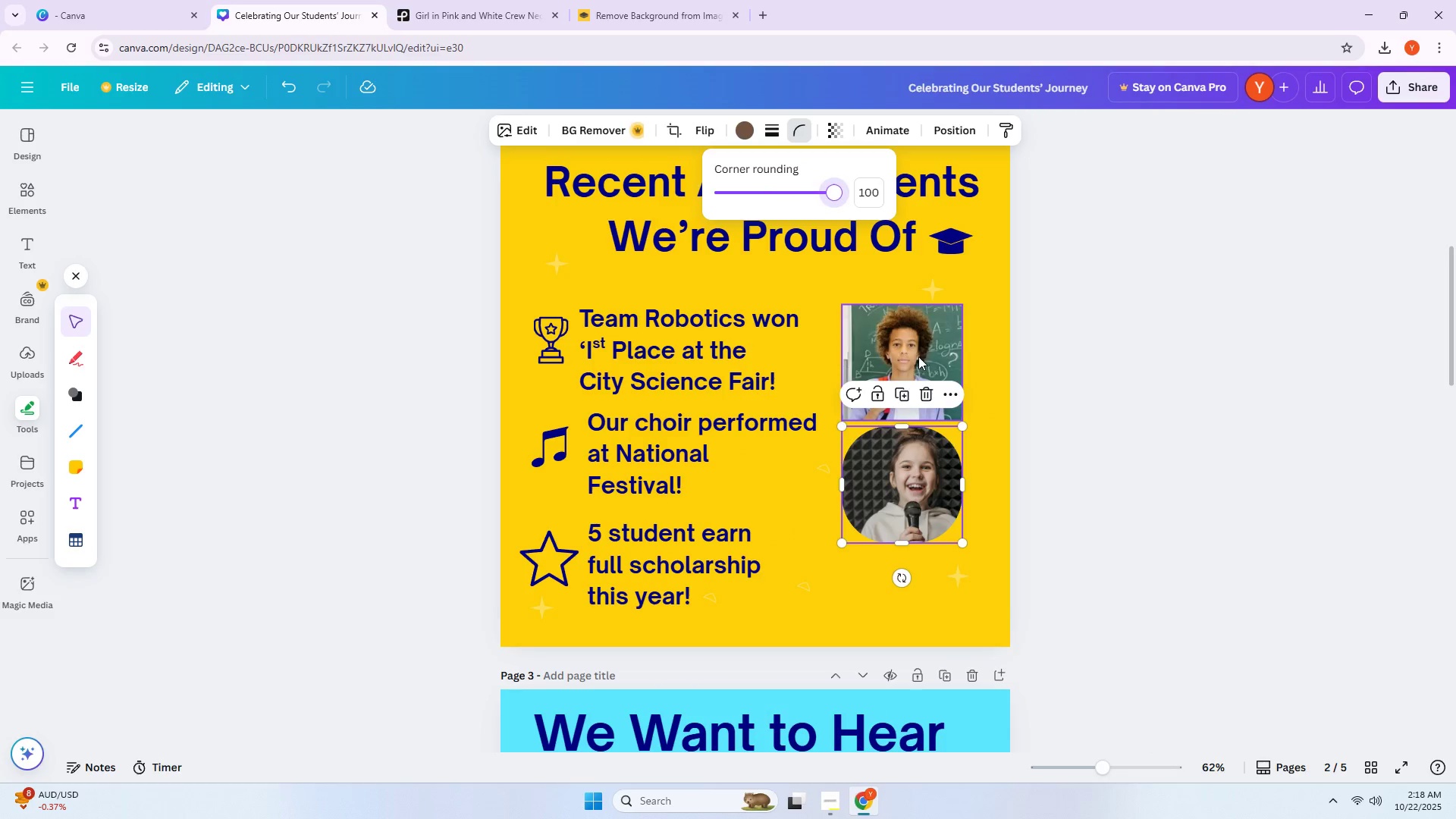 
left_click([914, 350])
 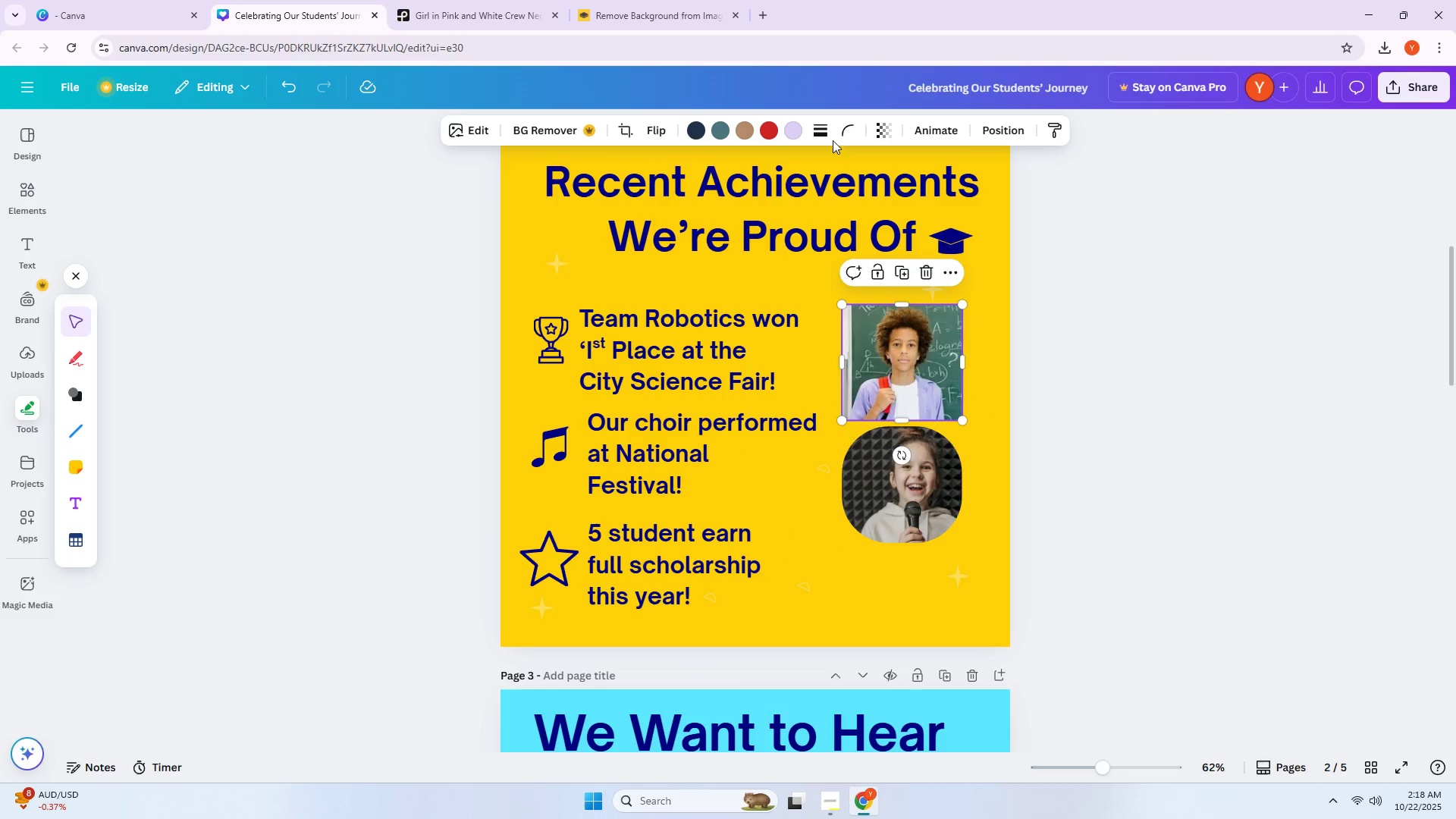 
left_click([837, 136])
 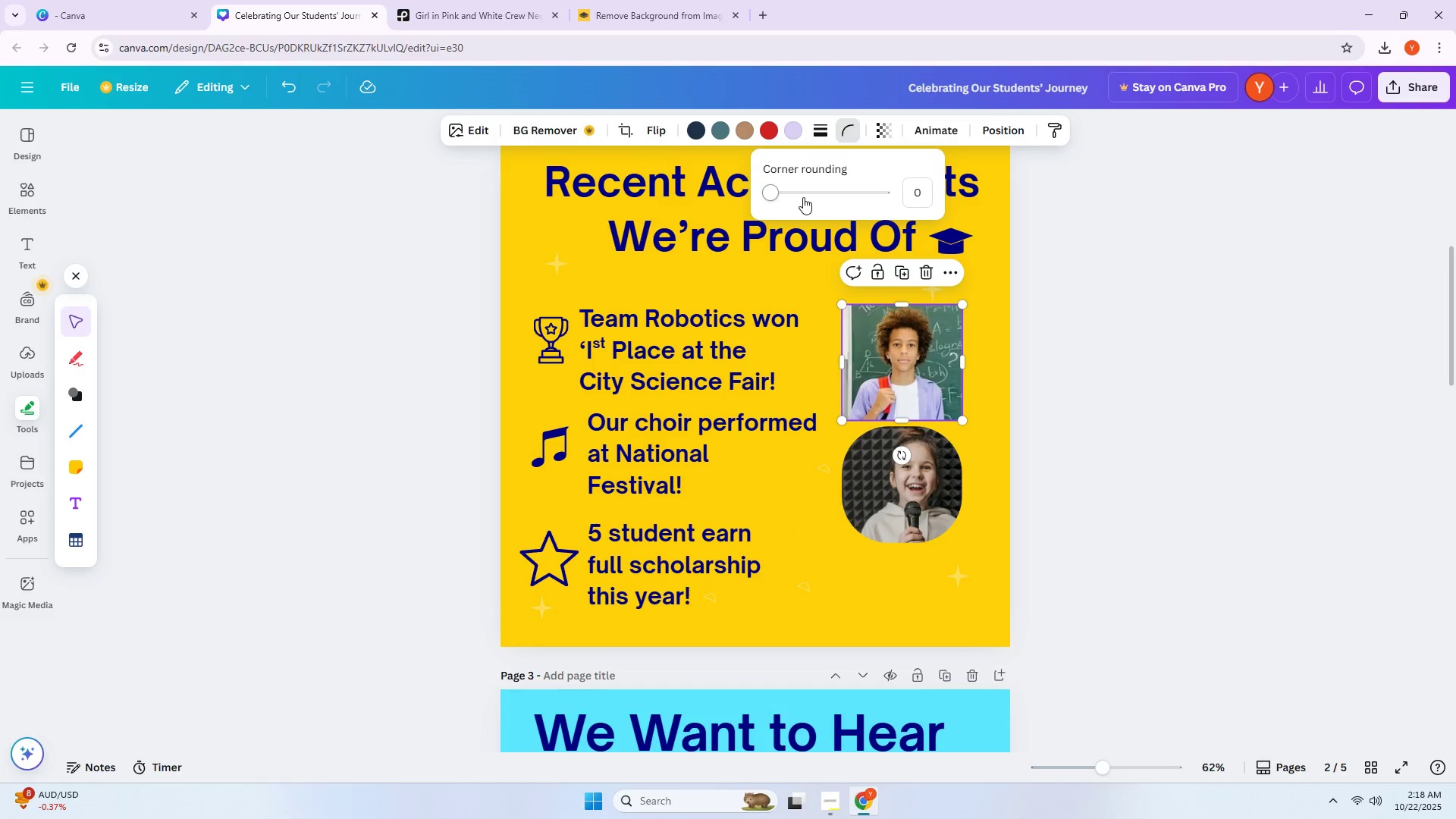 
left_click_drag(start_coordinate=[769, 197], to_coordinate=[987, 241])
 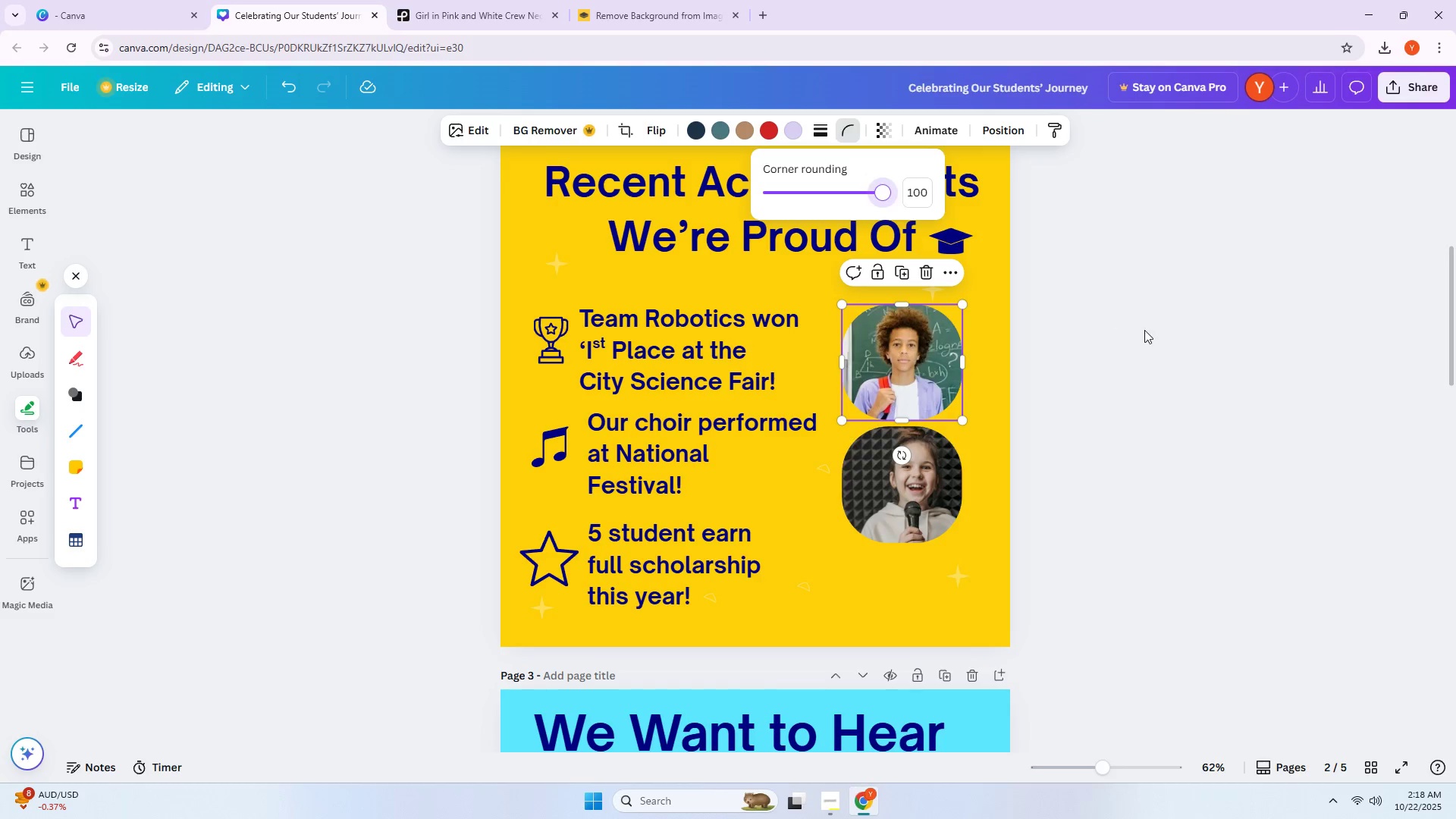 
left_click([1144, 330])
 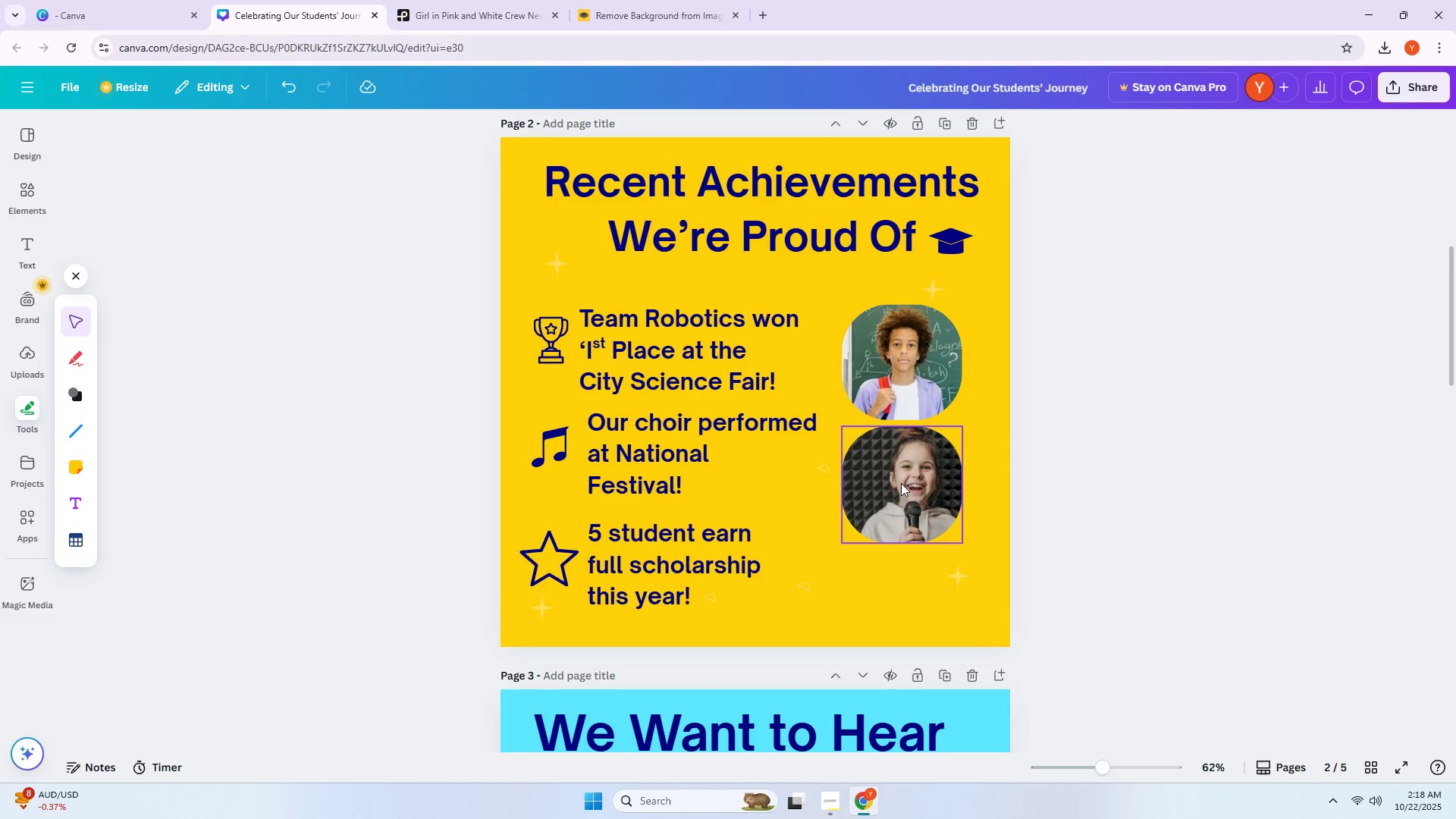 
left_click([952, 466])
 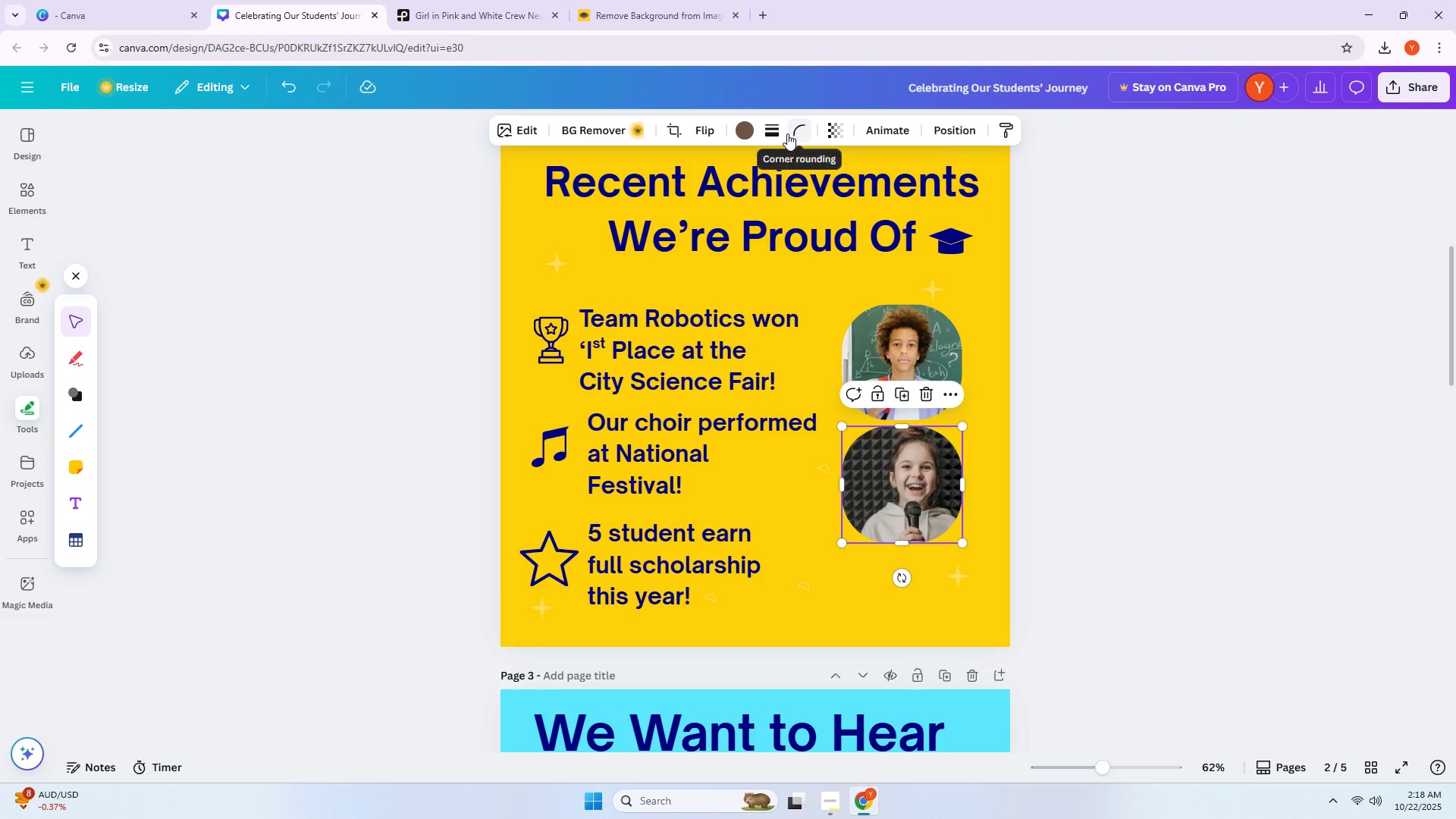 
left_click([778, 133])
 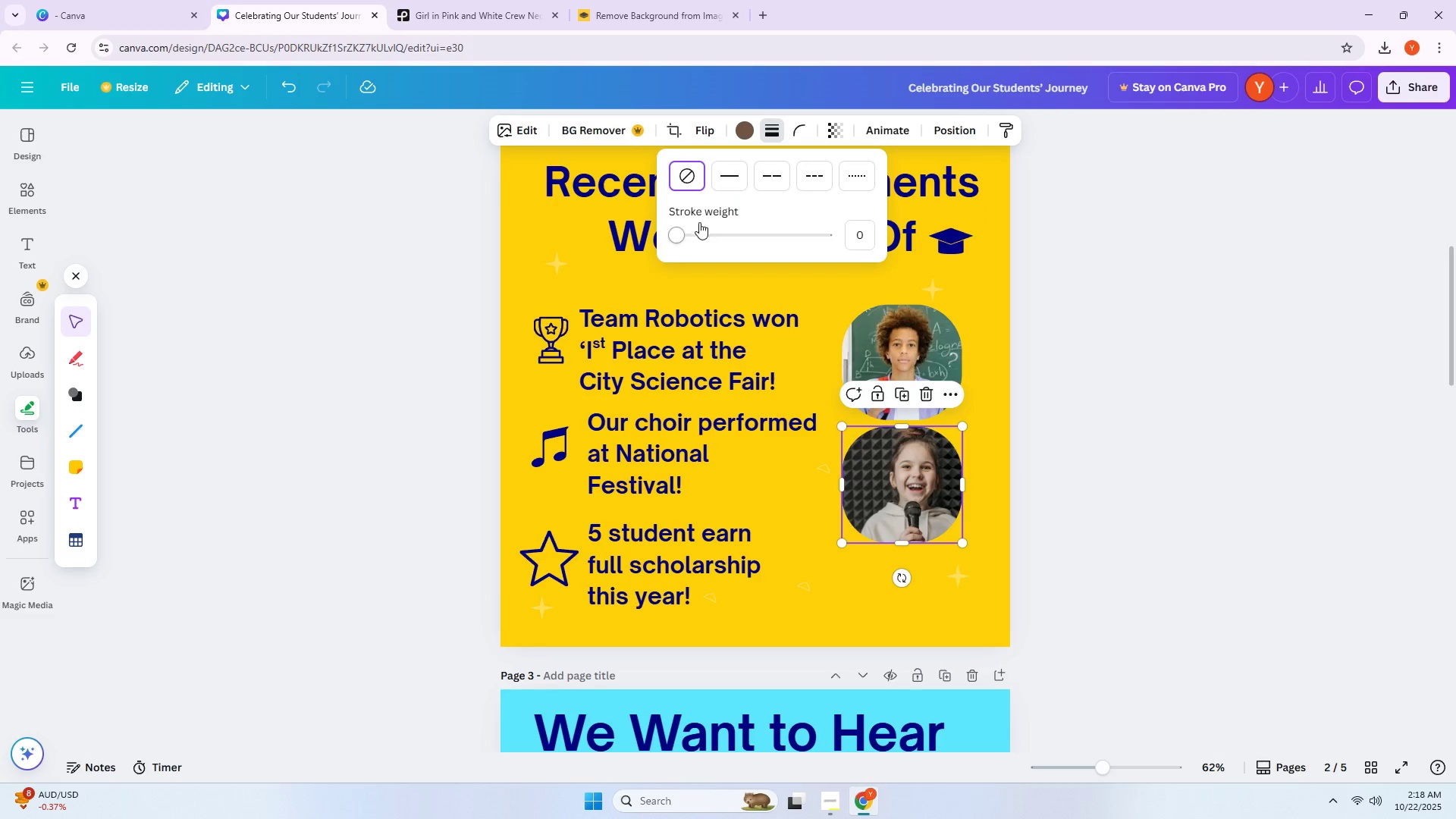 
left_click_drag(start_coordinate=[676, 238], to_coordinate=[651, 251])
 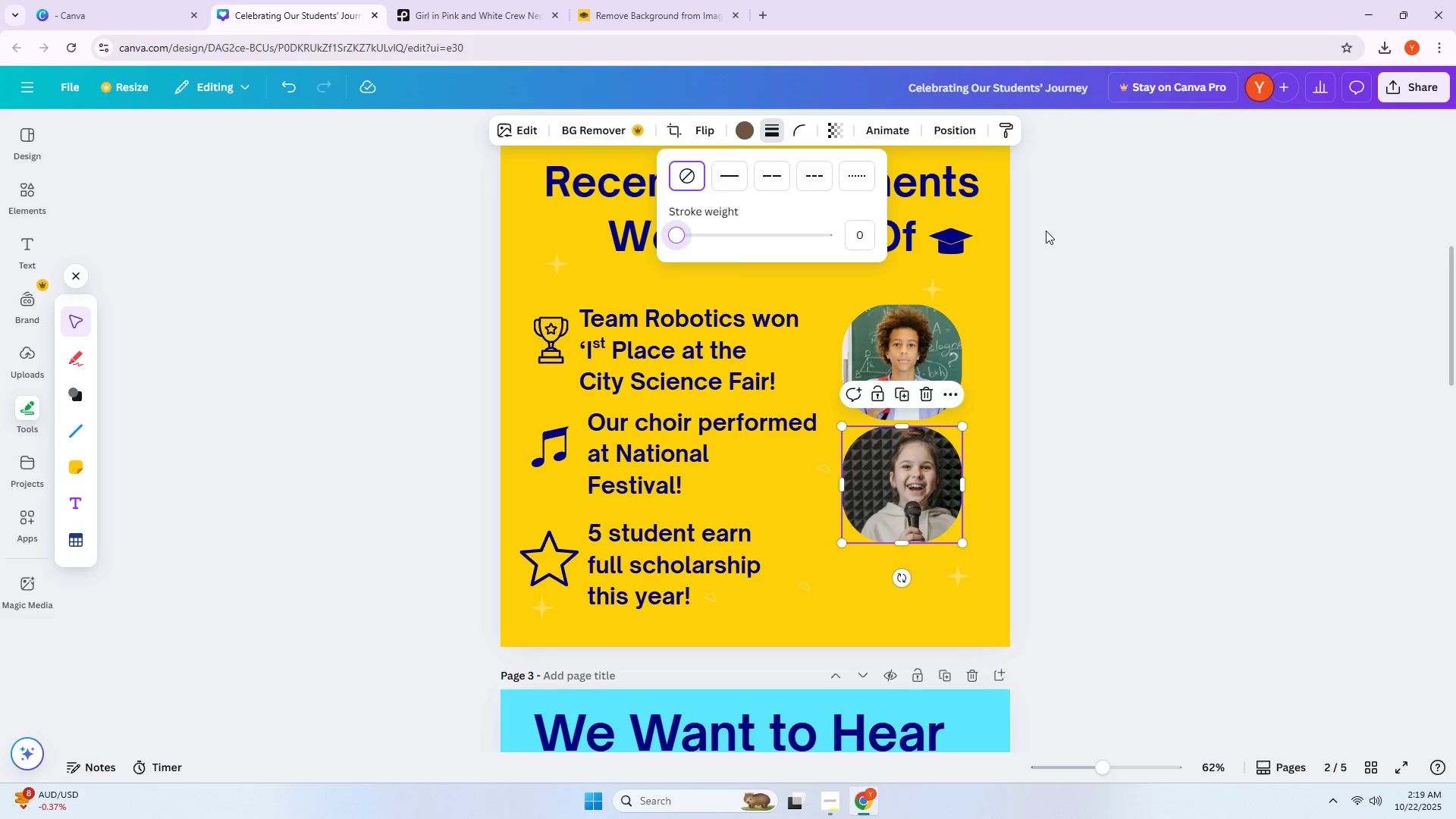 
left_click([1046, 231])
 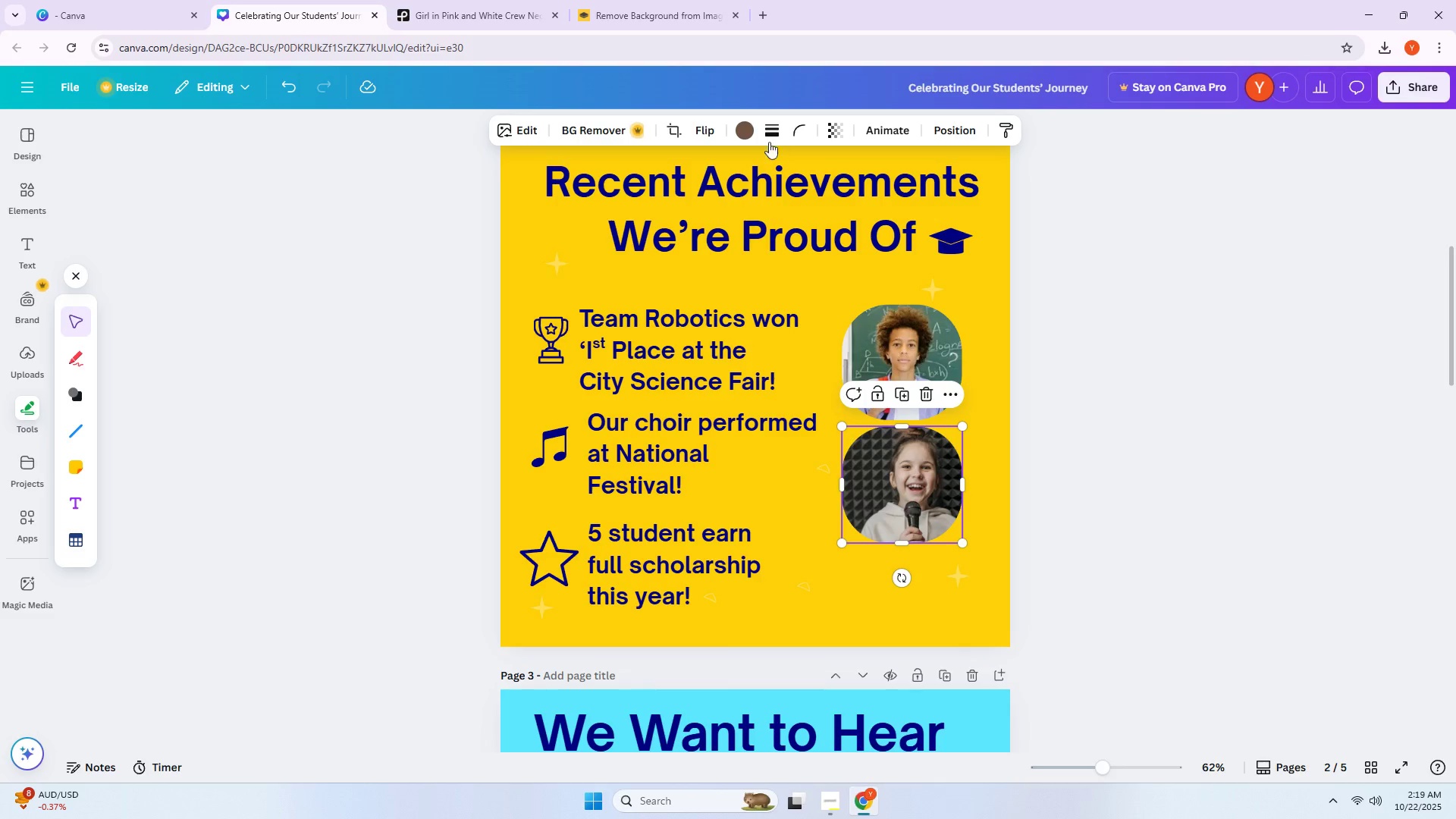 
left_click([757, 136])
 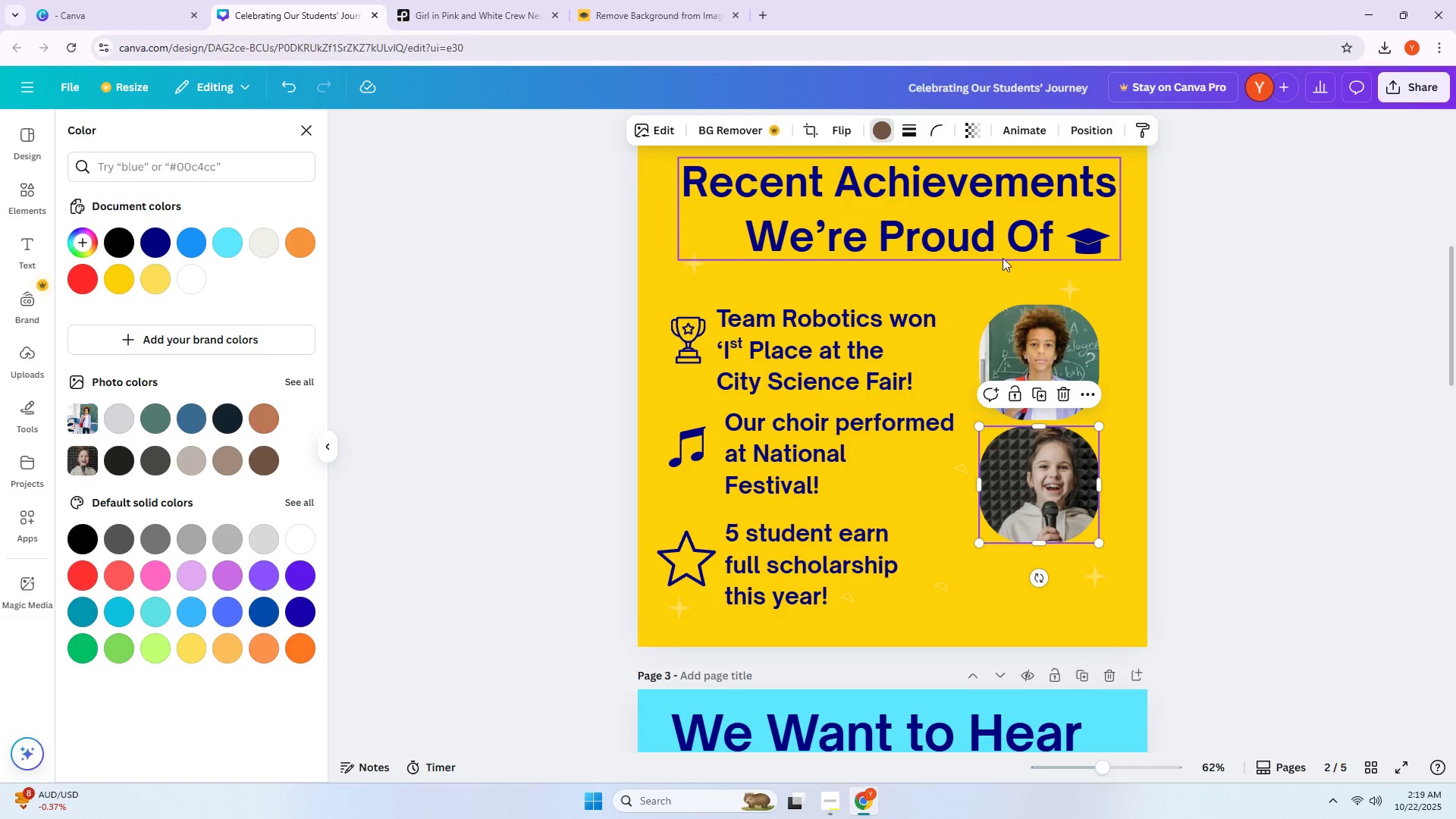 
left_click([1176, 299])
 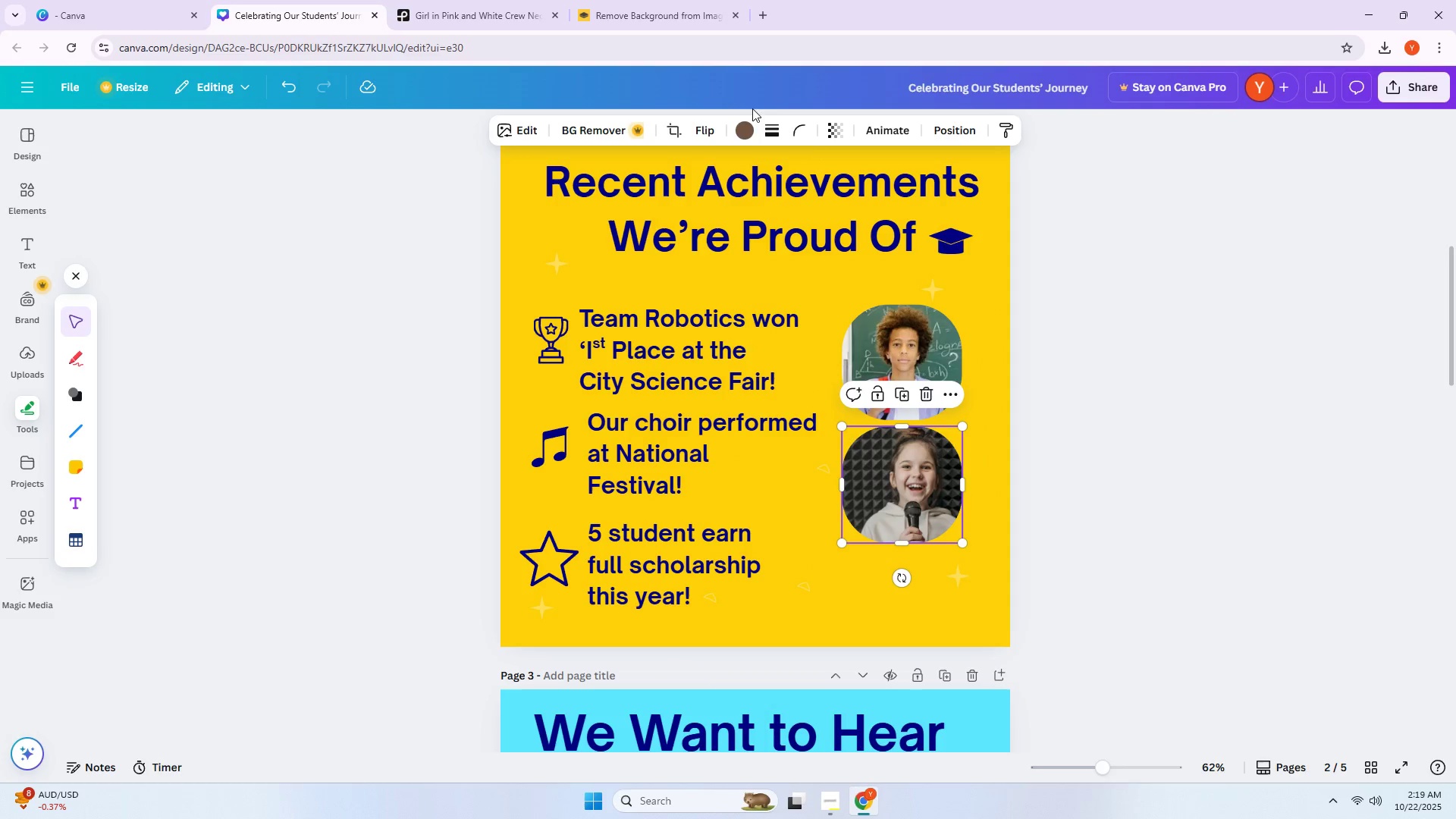 
left_click([765, 130])
 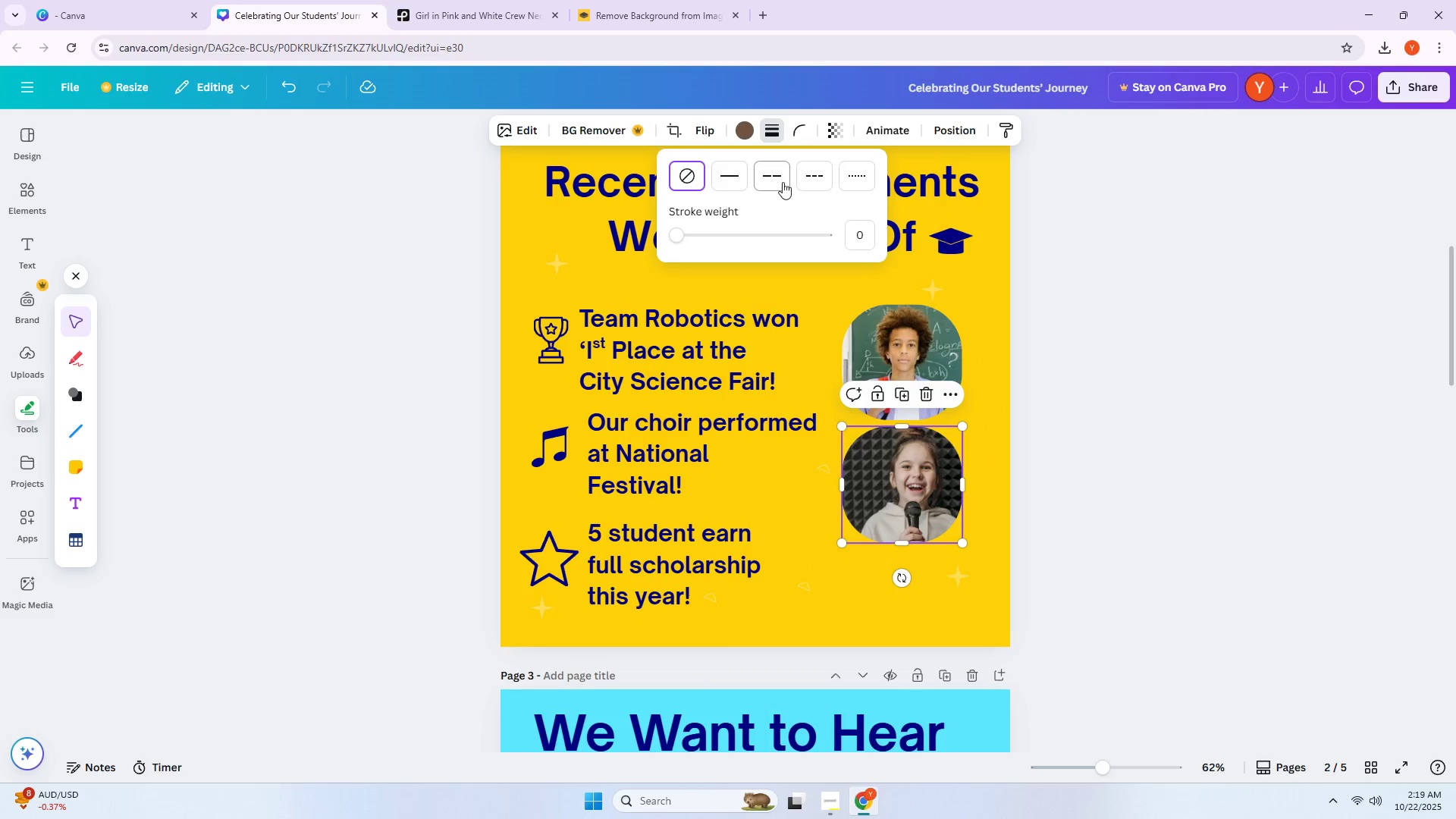 
left_click([814, 187])
 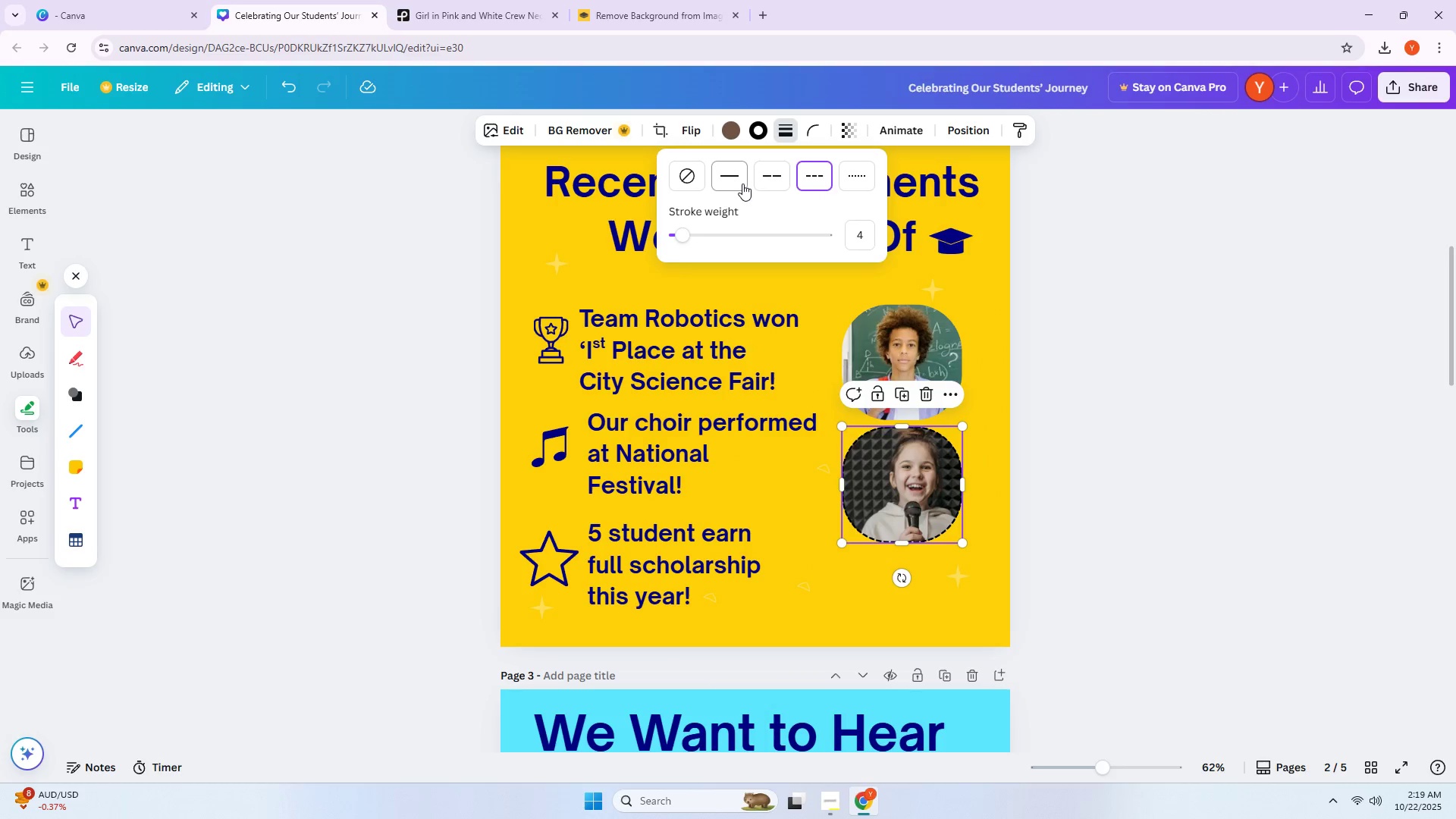 
left_click([841, 182])
 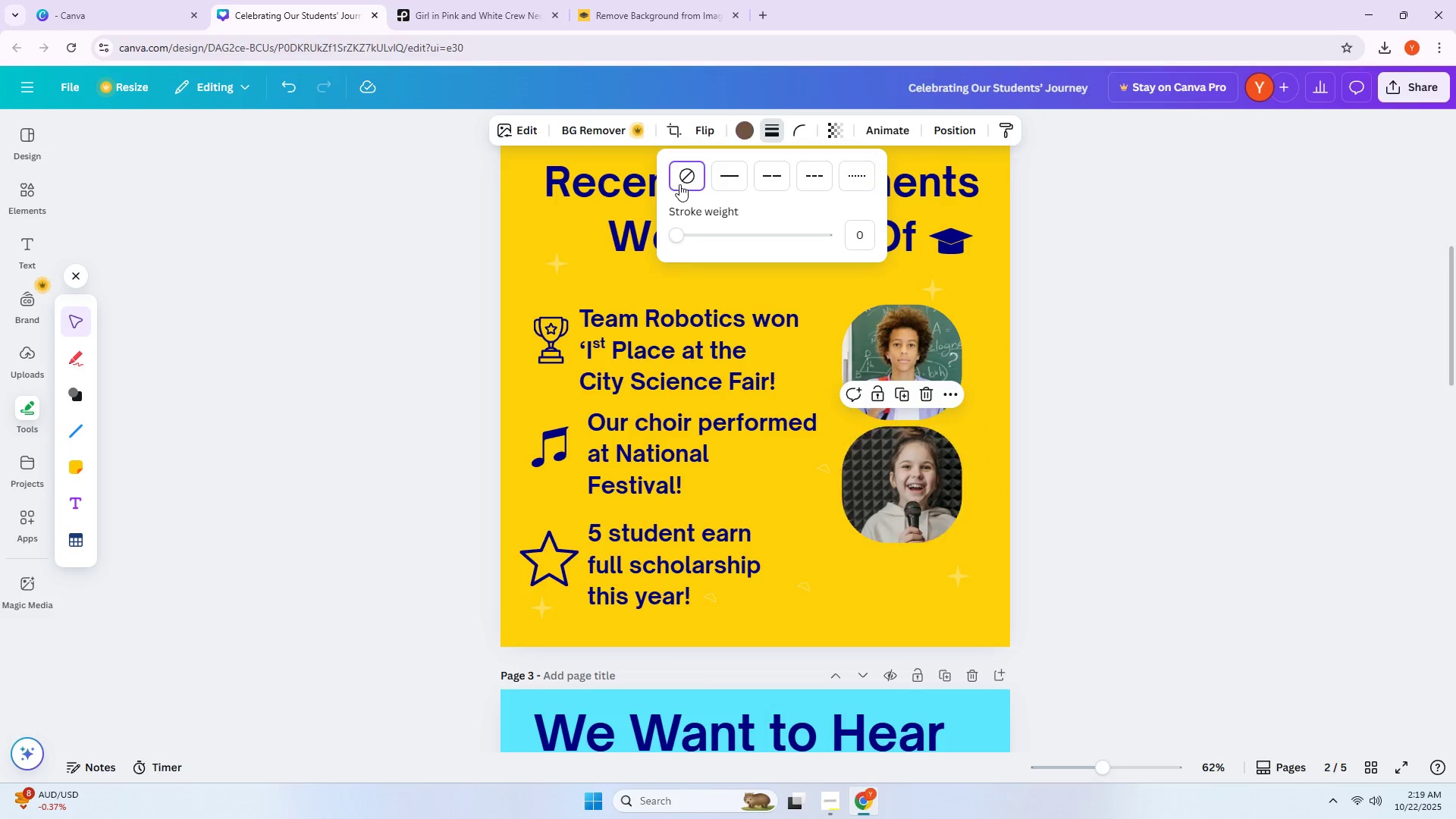 
double_click([1010, 300])
 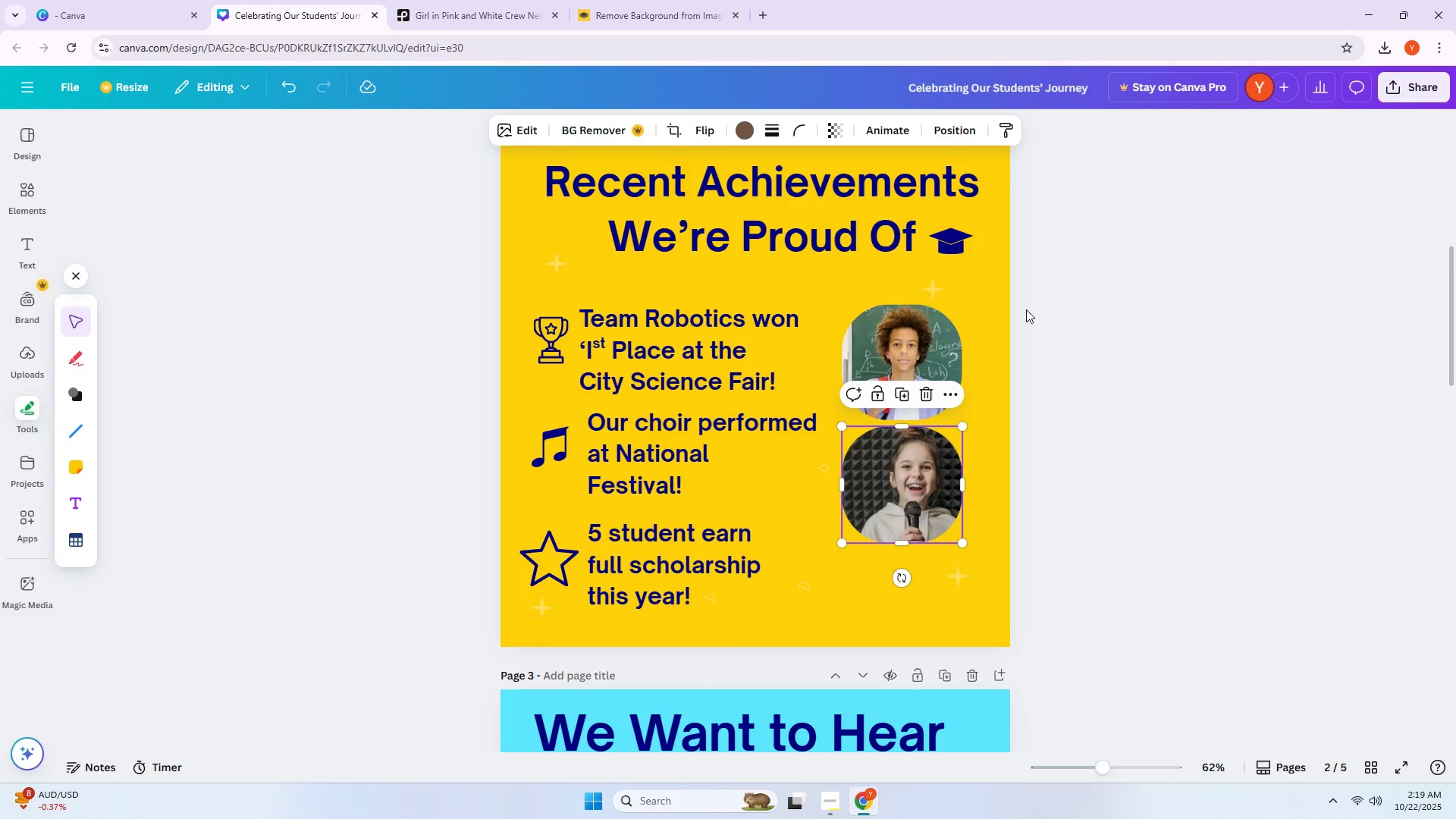 
triple_click([1026, 309])
 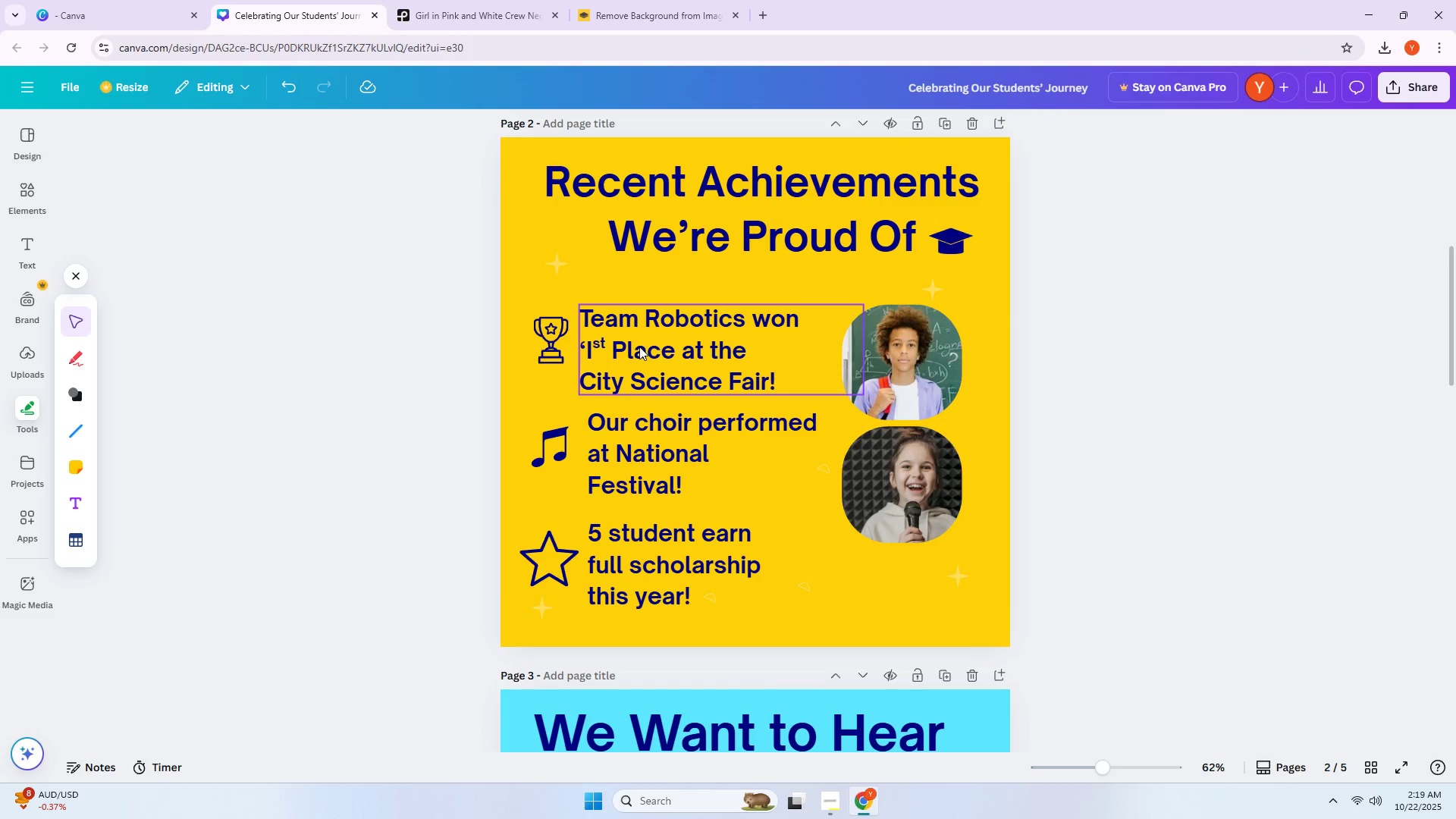 
wait(13.56)
 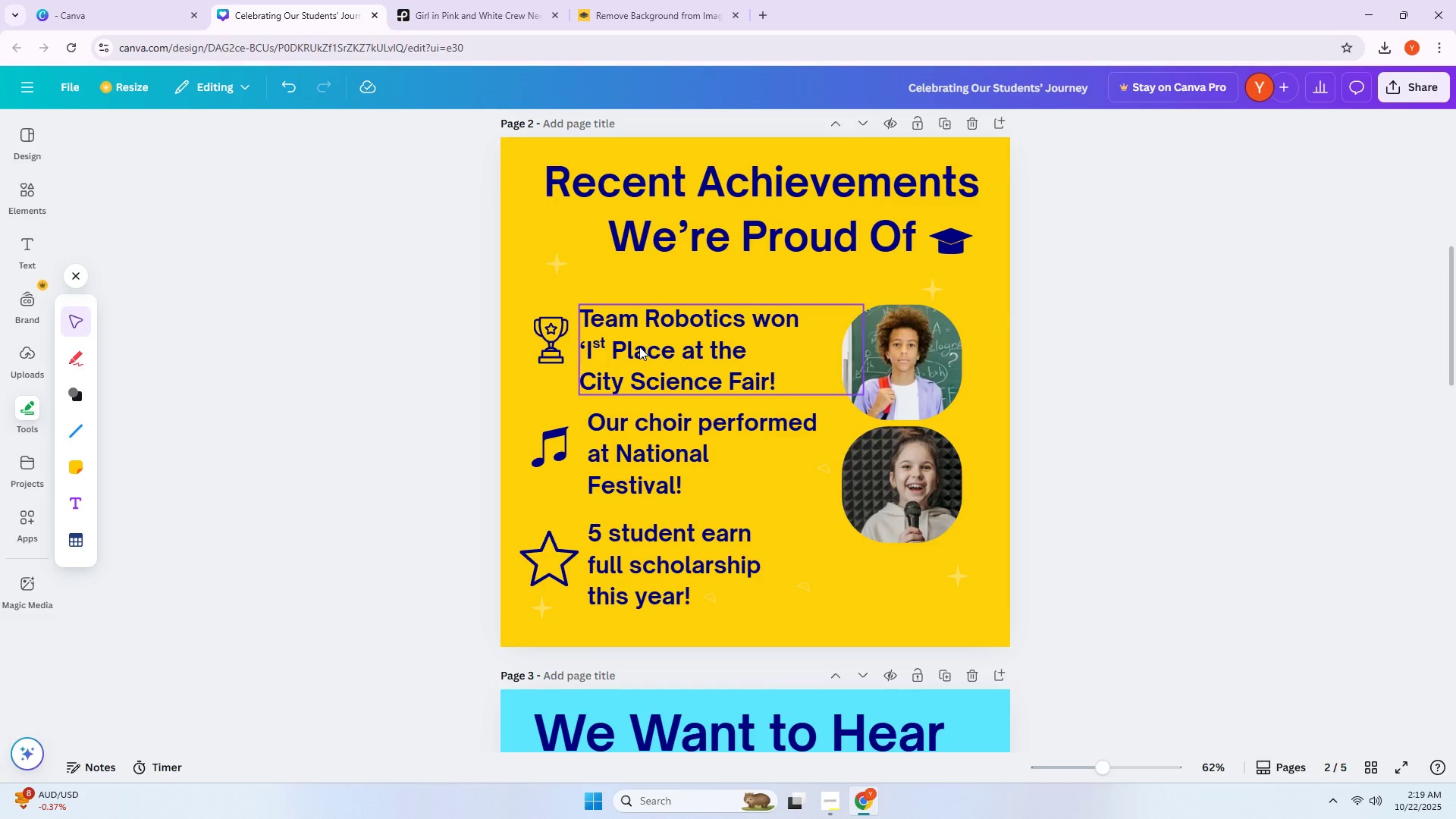 
scroll: coordinate [700, 348], scroll_direction: up, amount: 10.0
 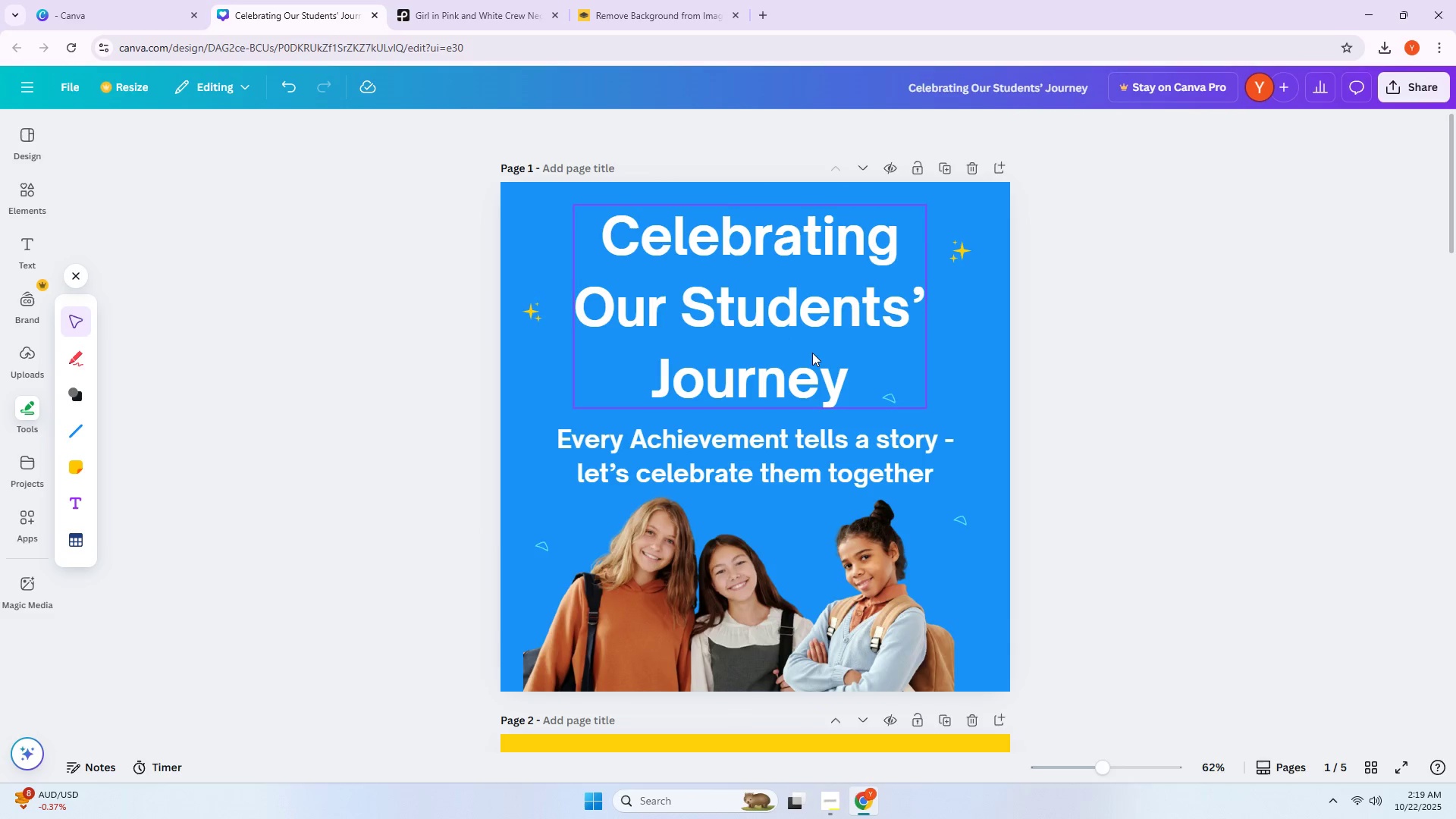 
wait(8.94)
 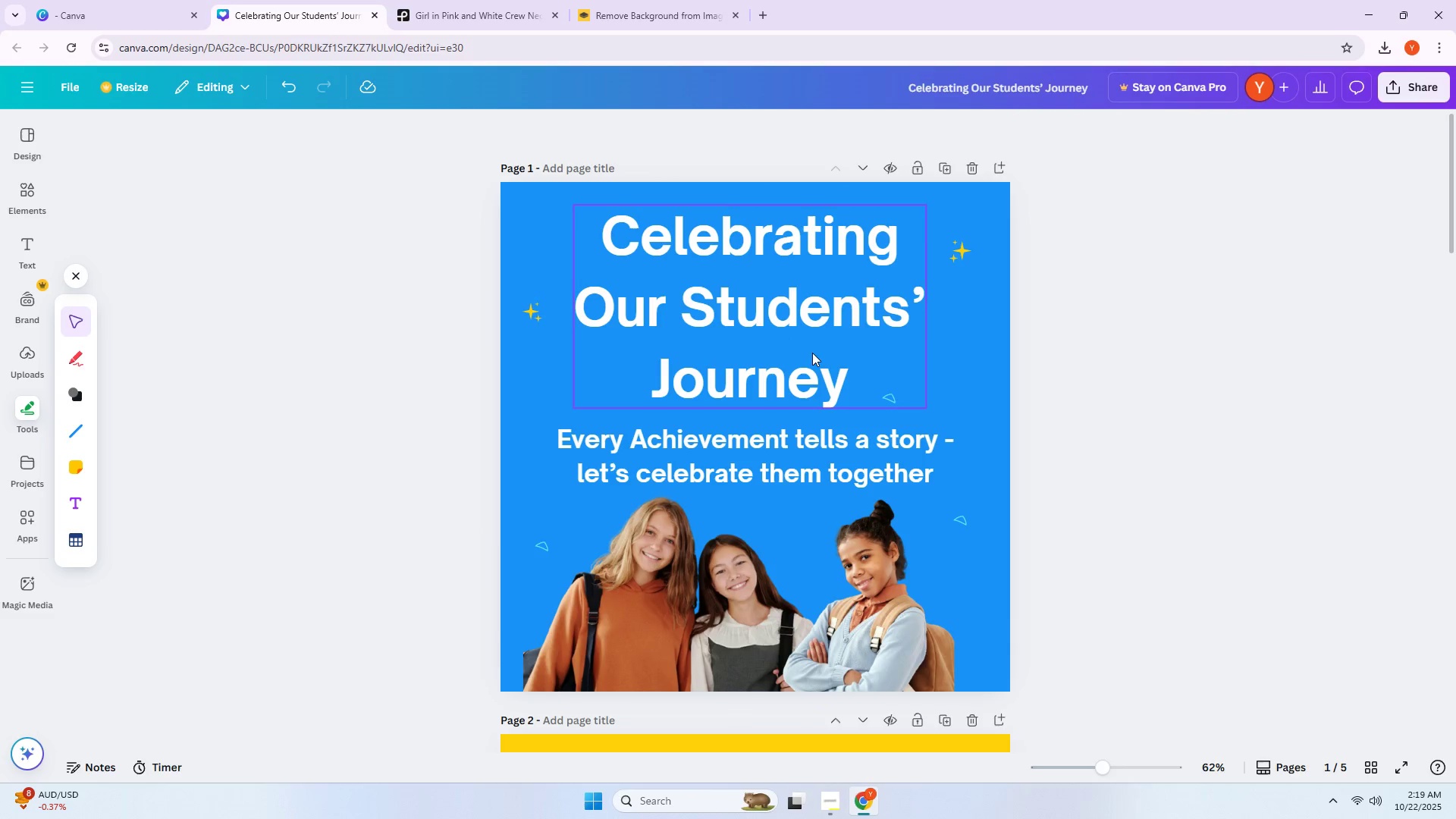 
scroll: coordinate [704, 450], scroll_direction: down, amount: 7.0
 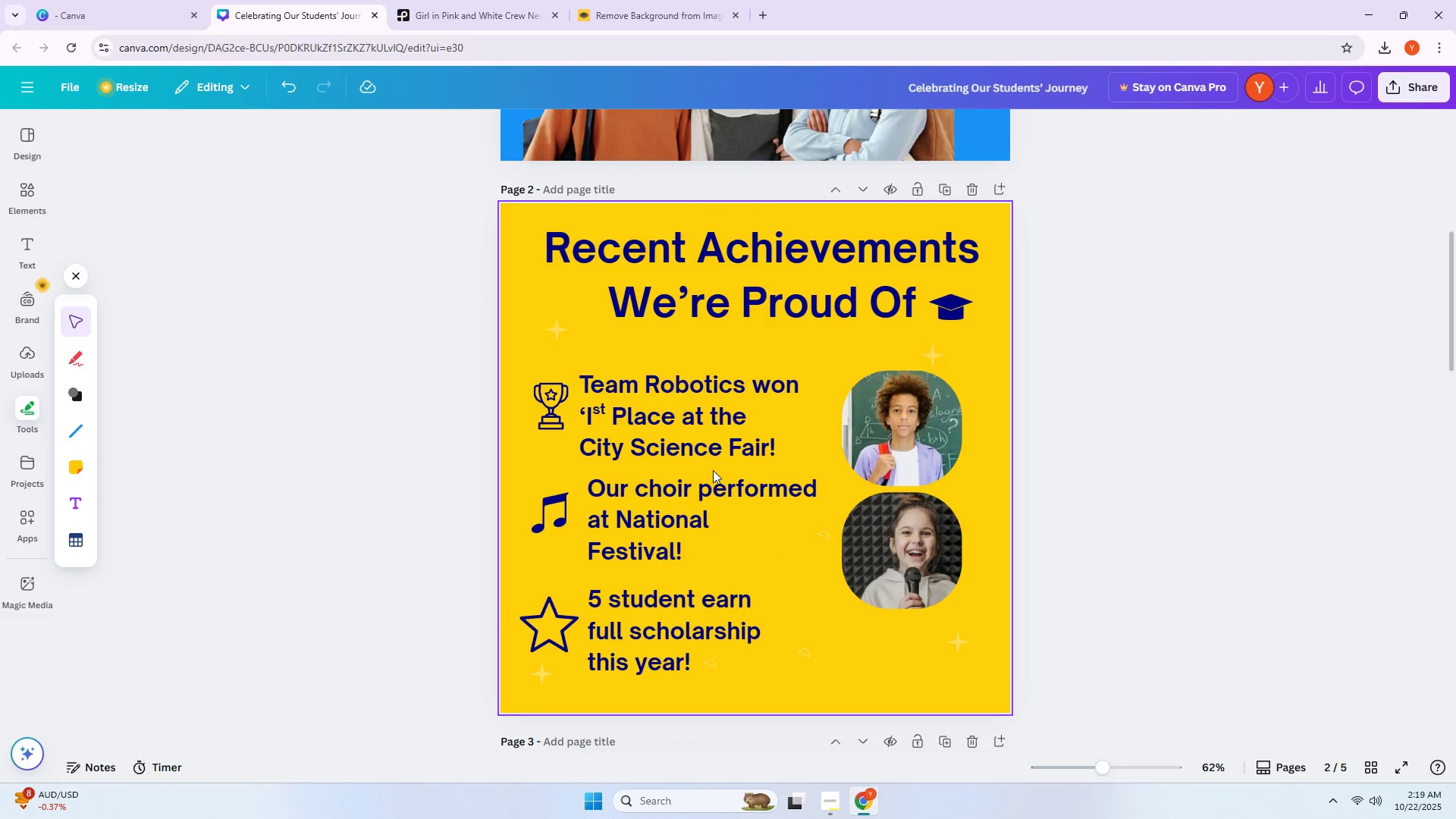 
wait(5.88)
 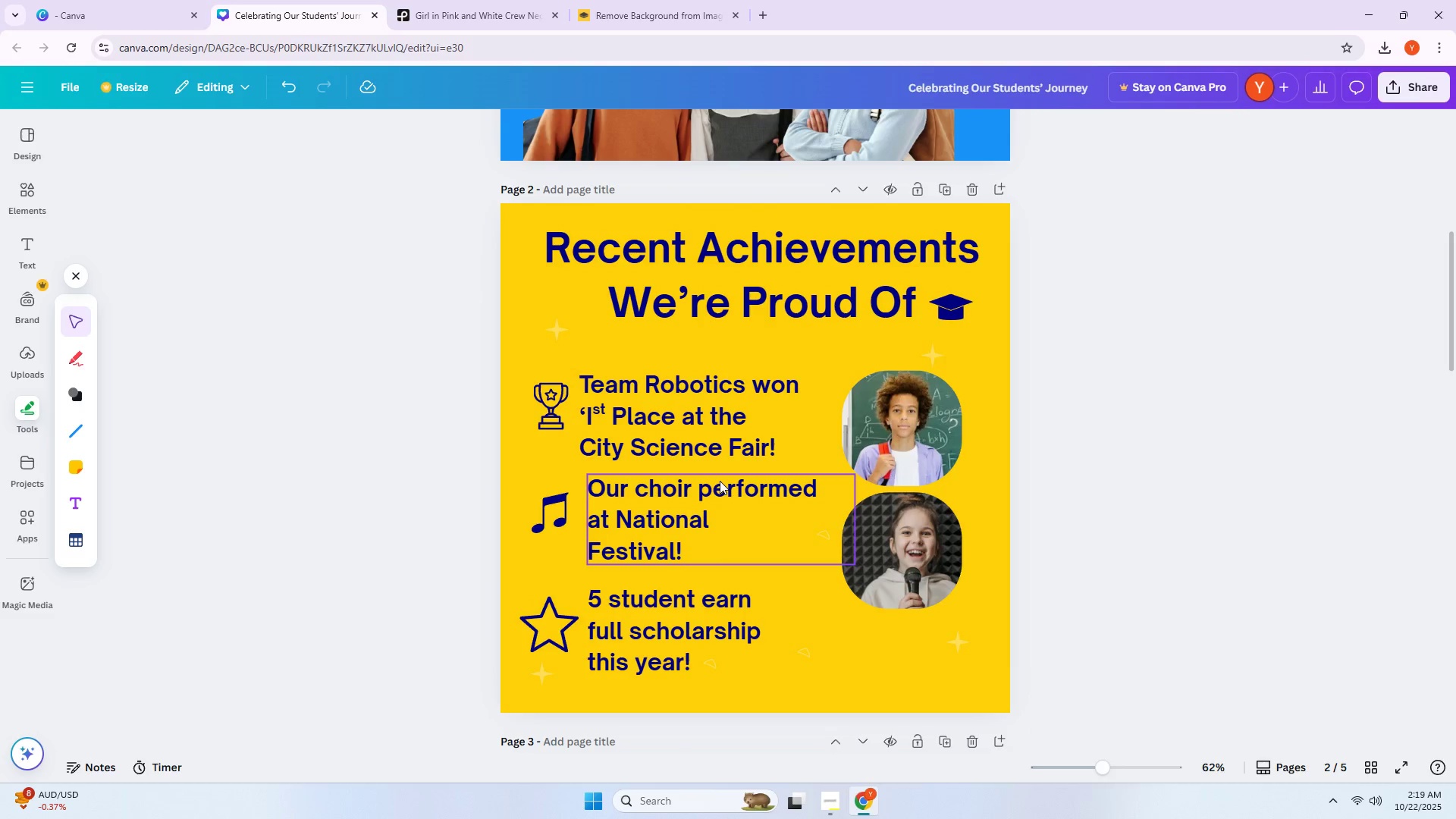 
scroll: coordinate [1181, 424], scroll_direction: down, amount: 4.0
 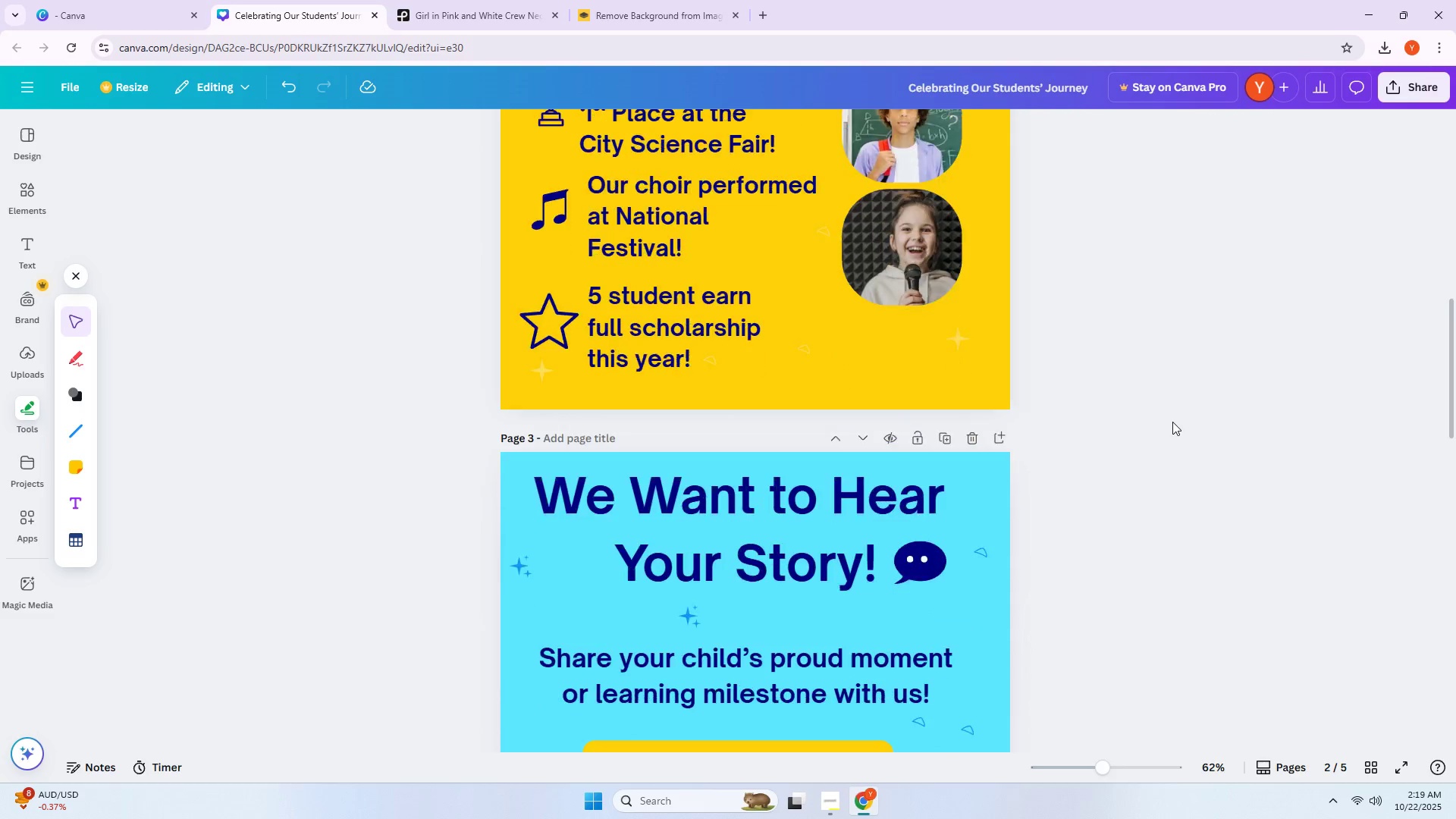 
left_click([1171, 419])
 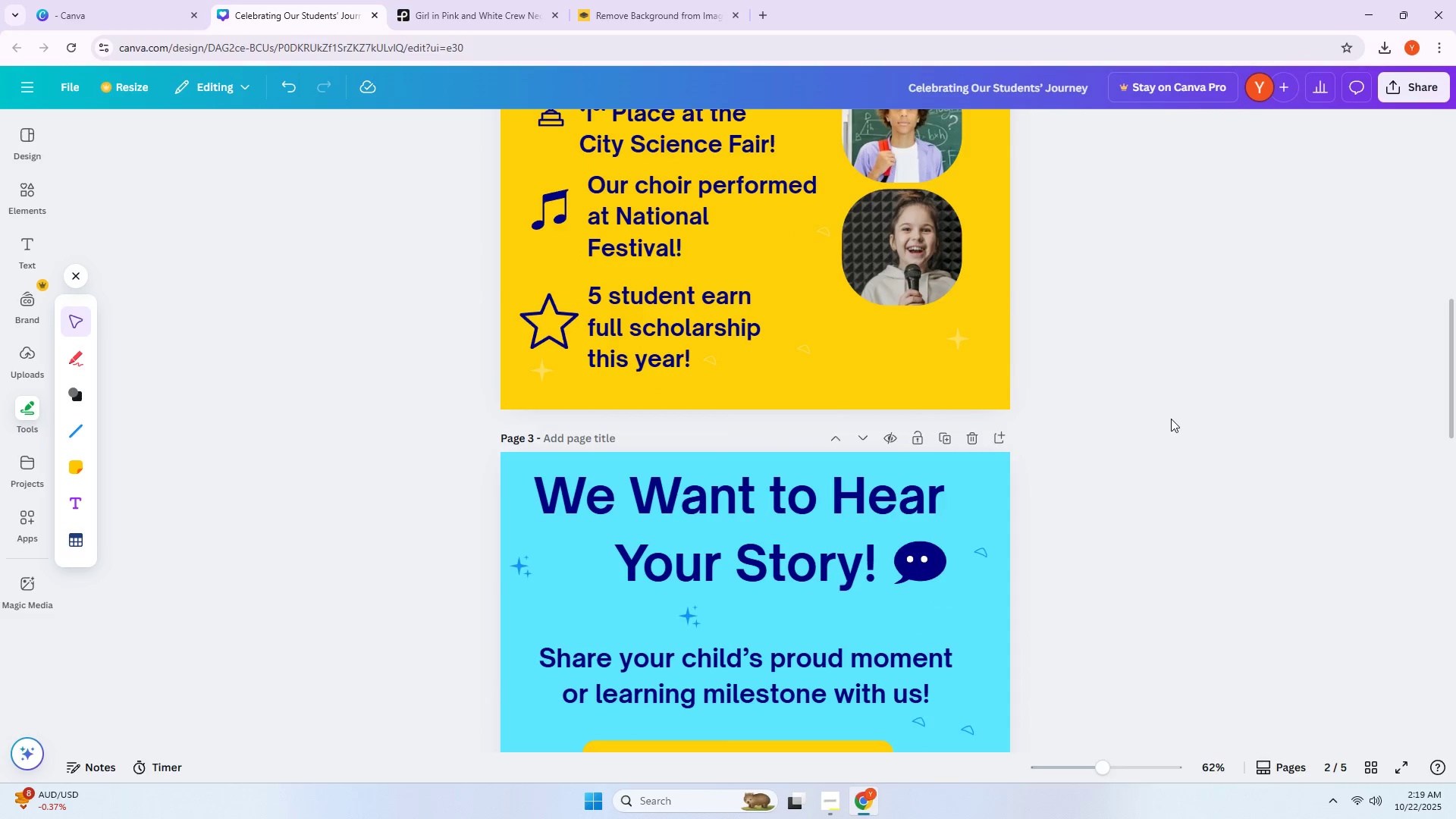 
scroll: coordinate [1106, 431], scroll_direction: down, amount: 22.0
 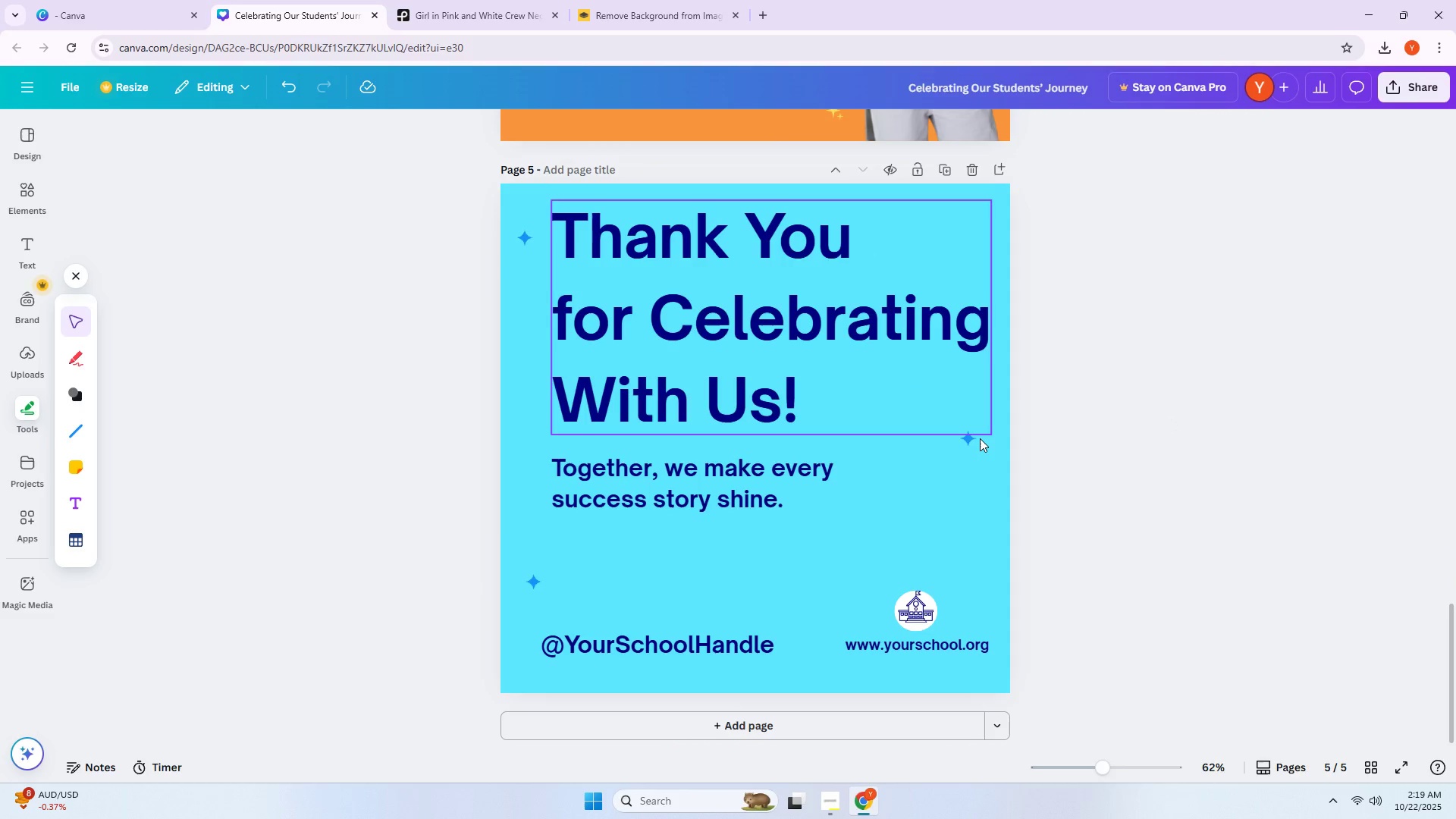 
left_click_drag(start_coordinate=[971, 439], to_coordinate=[962, 256])
 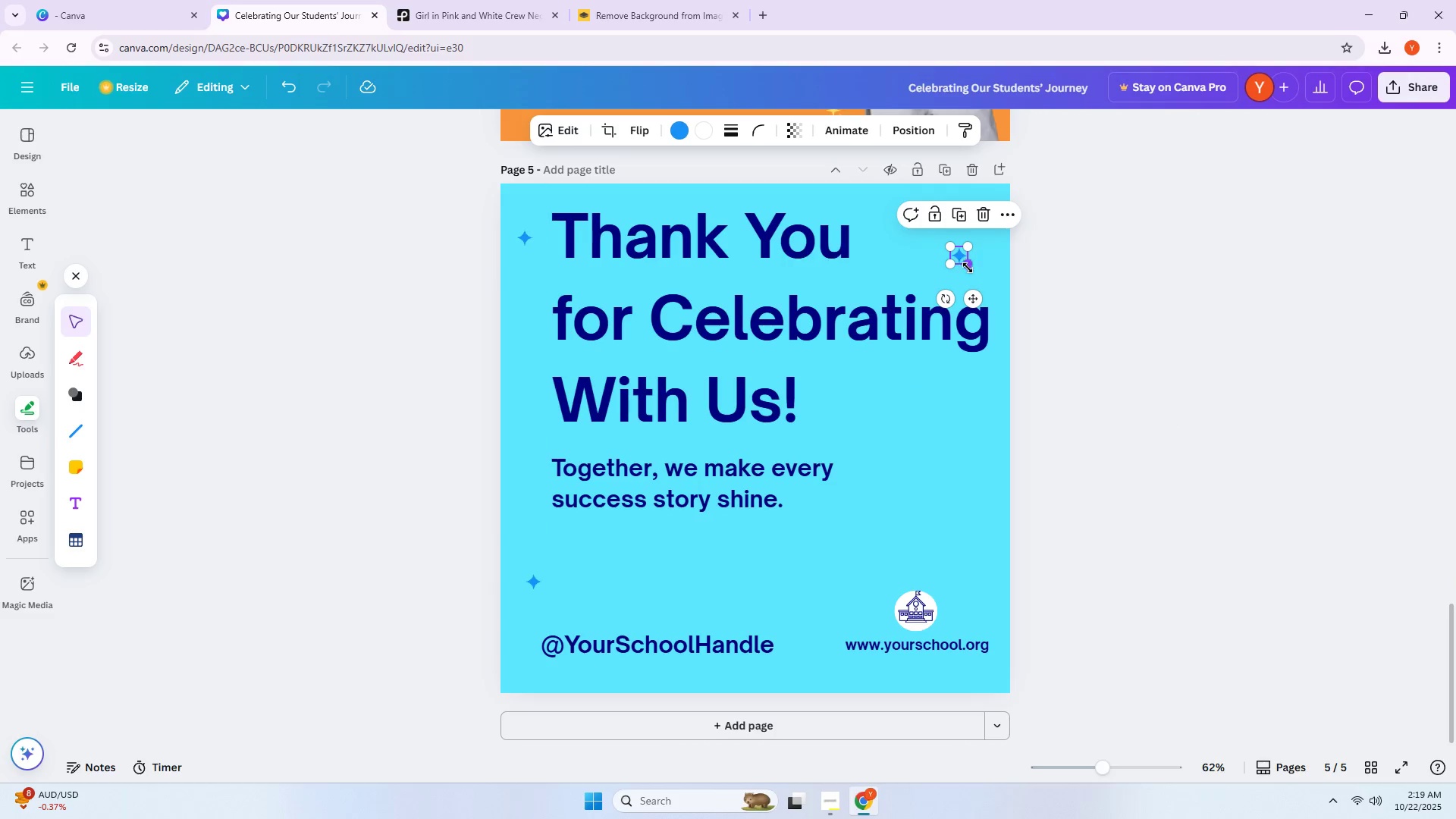 
hold_key(key=AltLeft, duration=0.92)
left_click_drag(start_coordinate=[977, 304], to_coordinate=[972, 528])
 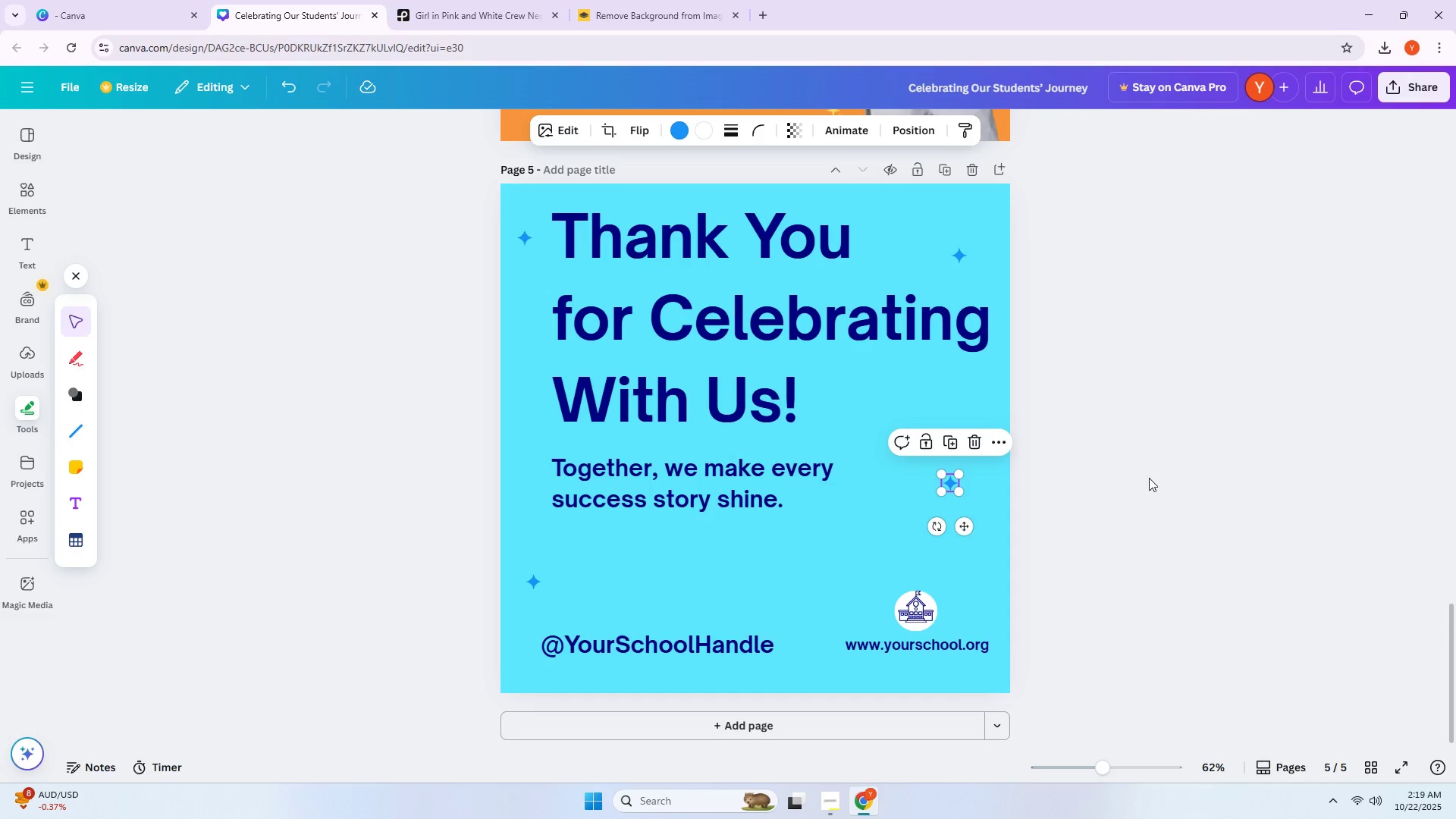 
left_click([1150, 478])
 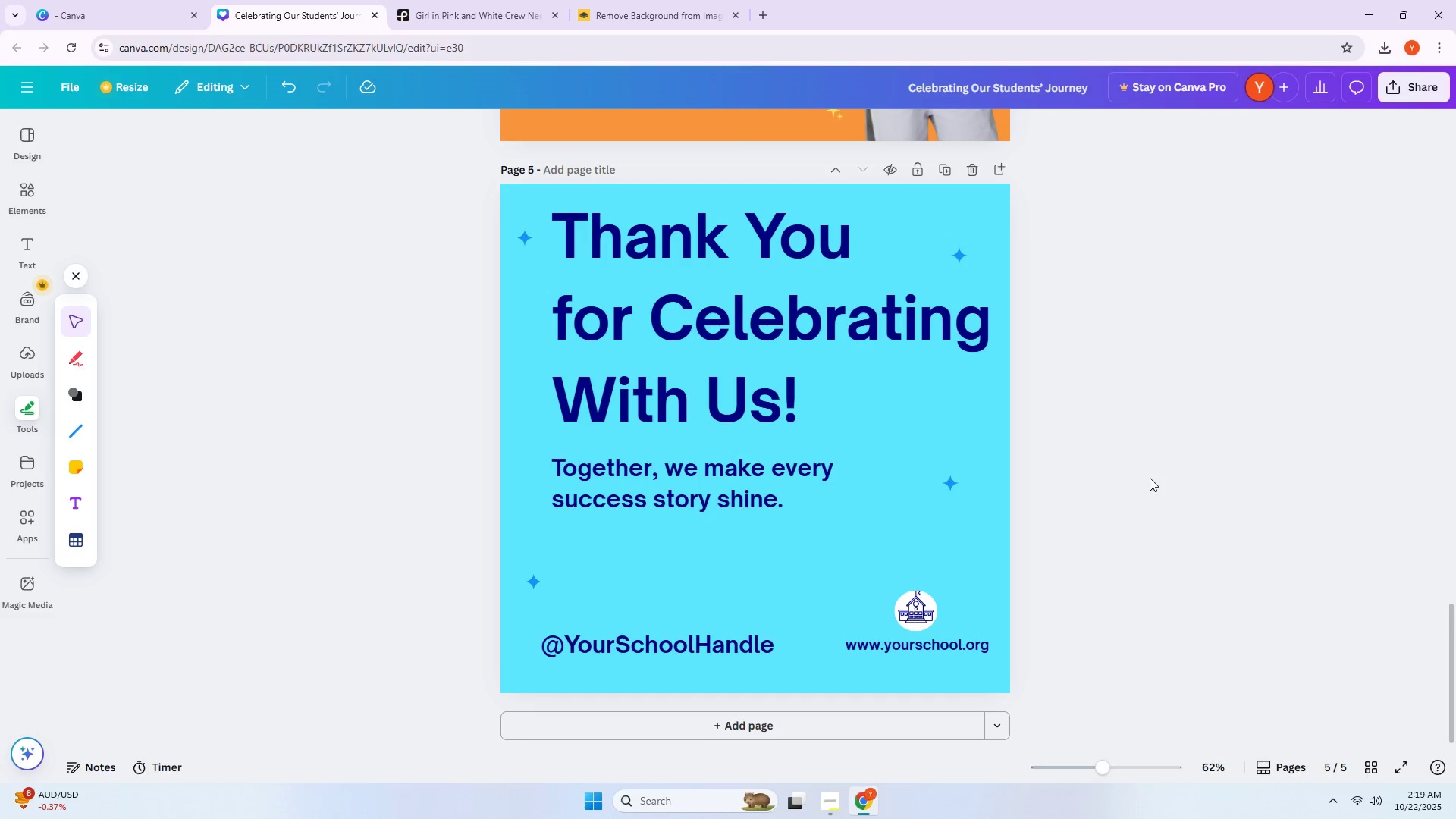 
scroll: coordinate [1142, 472], scroll_direction: up, amount: 4.0
 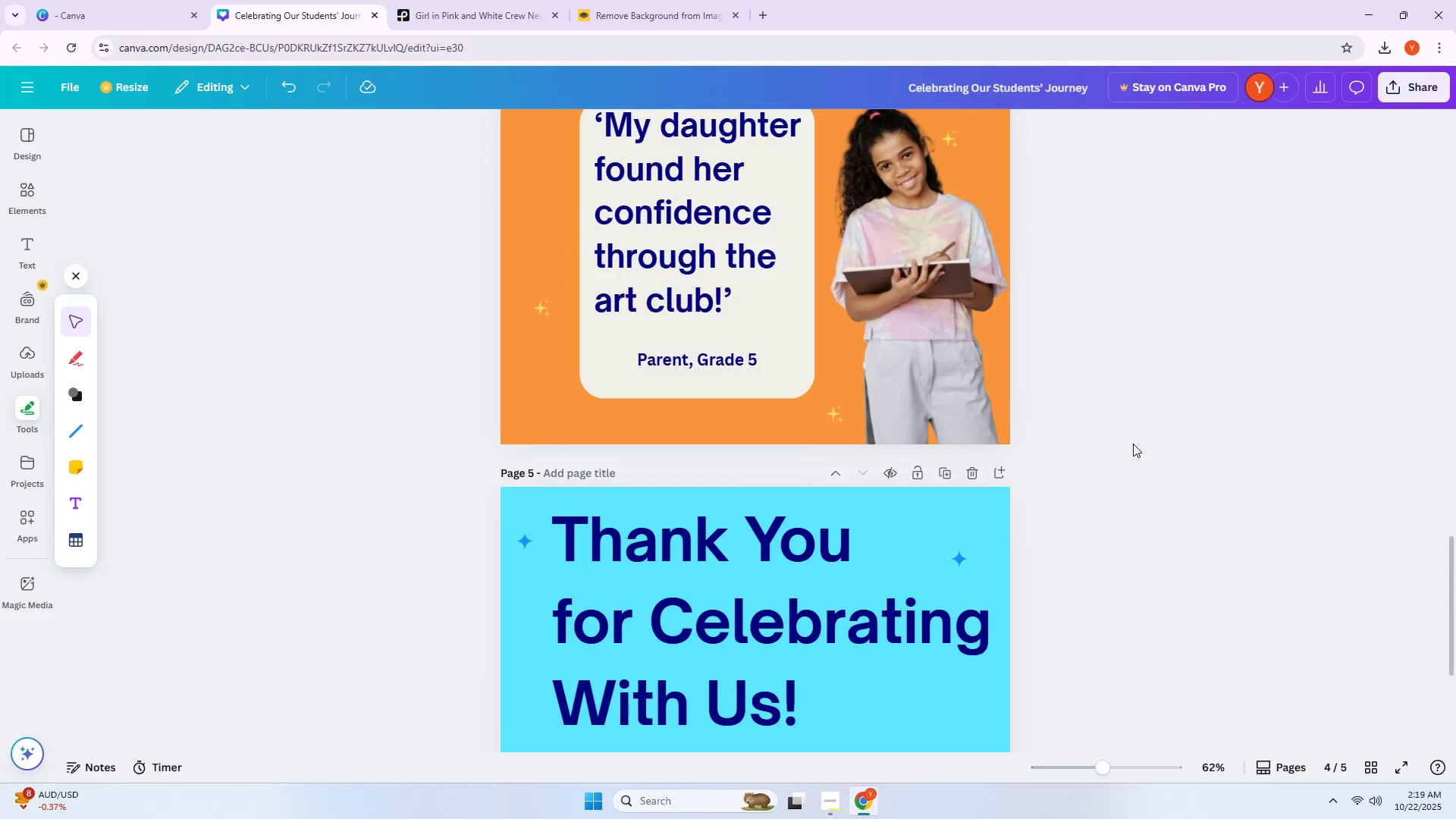 
scroll: coordinate [1133, 454], scroll_direction: down, amount: 5.0
 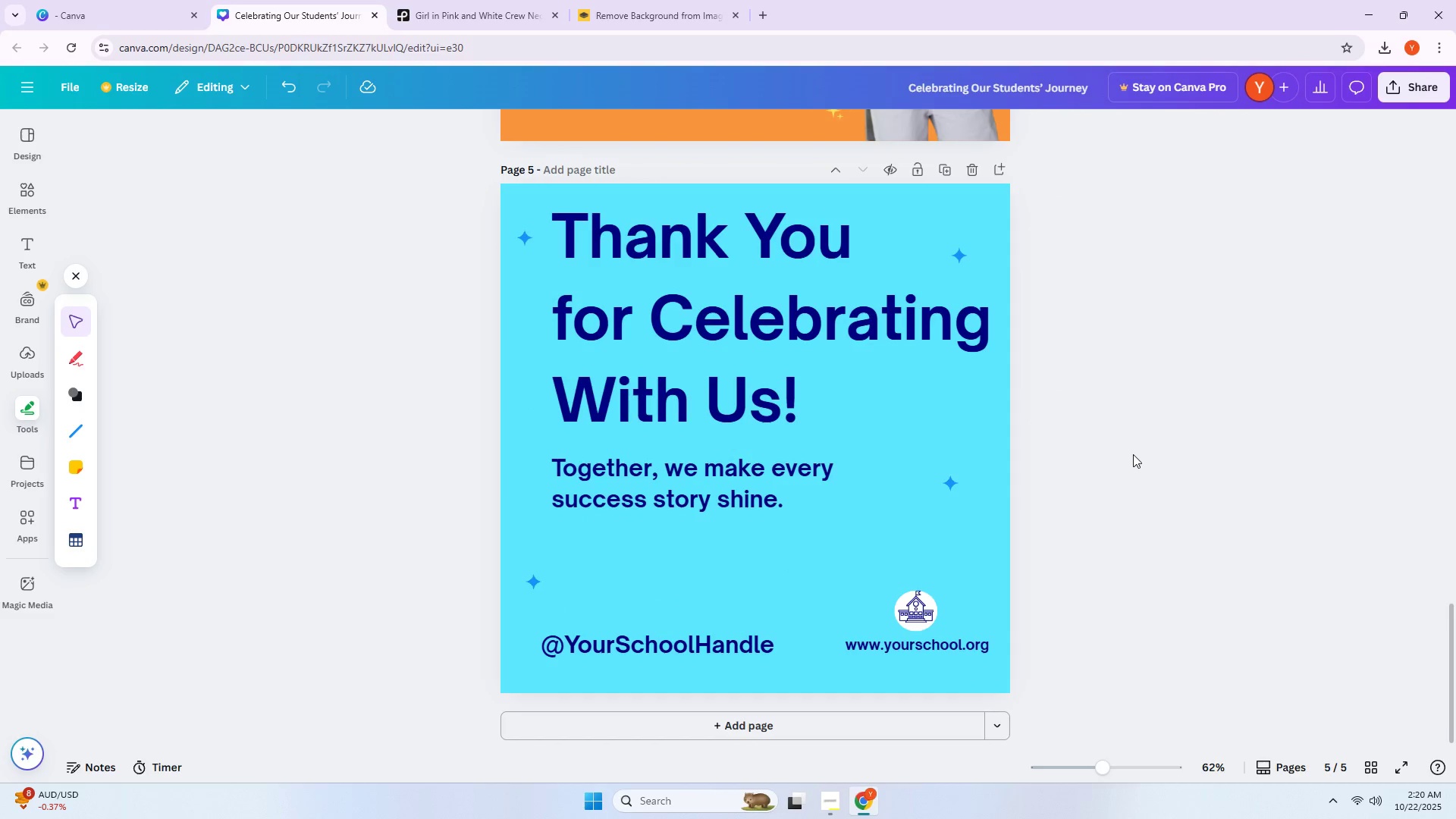 
scroll: coordinate [1119, 416], scroll_direction: up, amount: 25.0
 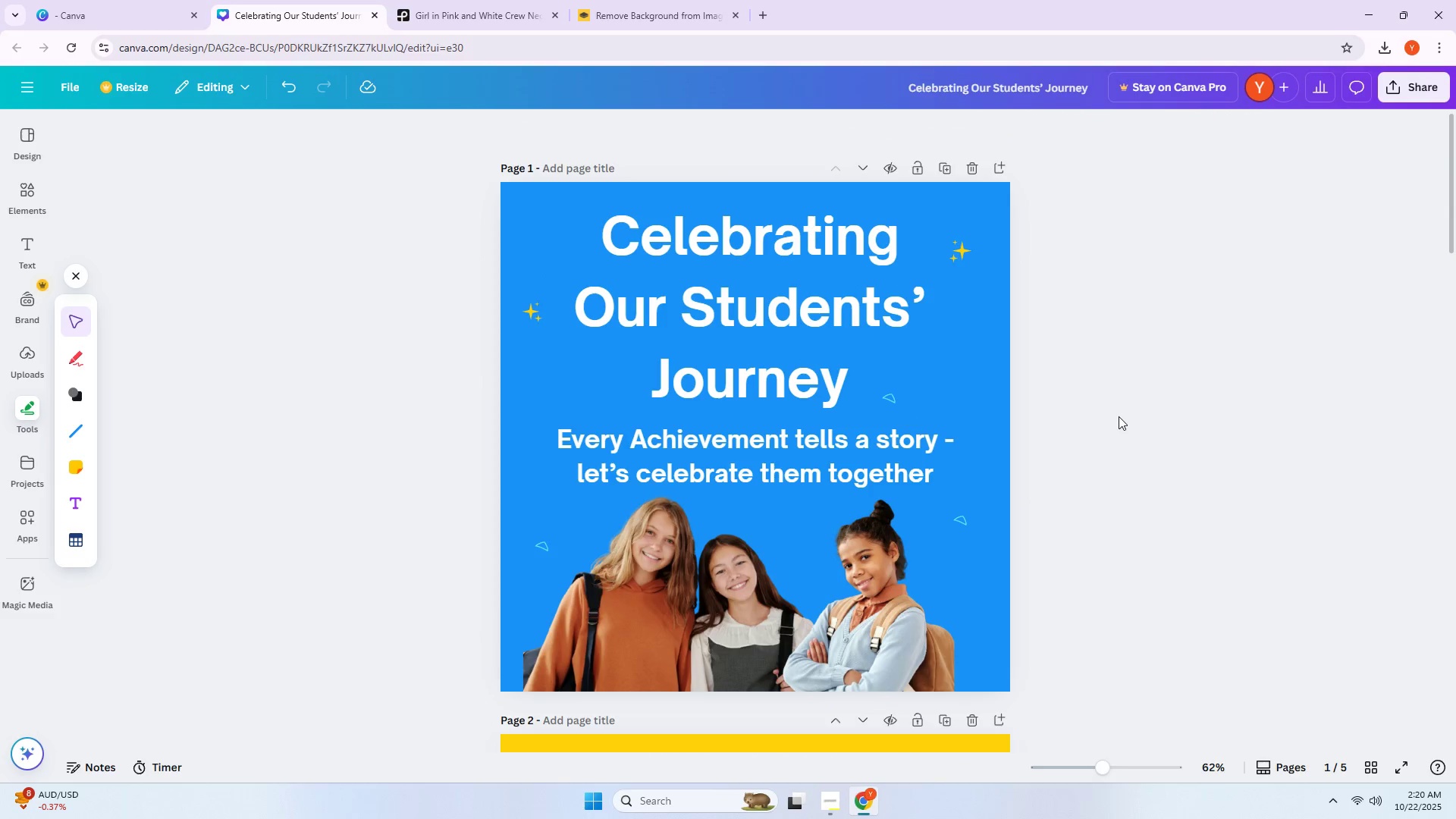 
scroll: coordinate [1144, 435], scroll_direction: down, amount: 1.0
 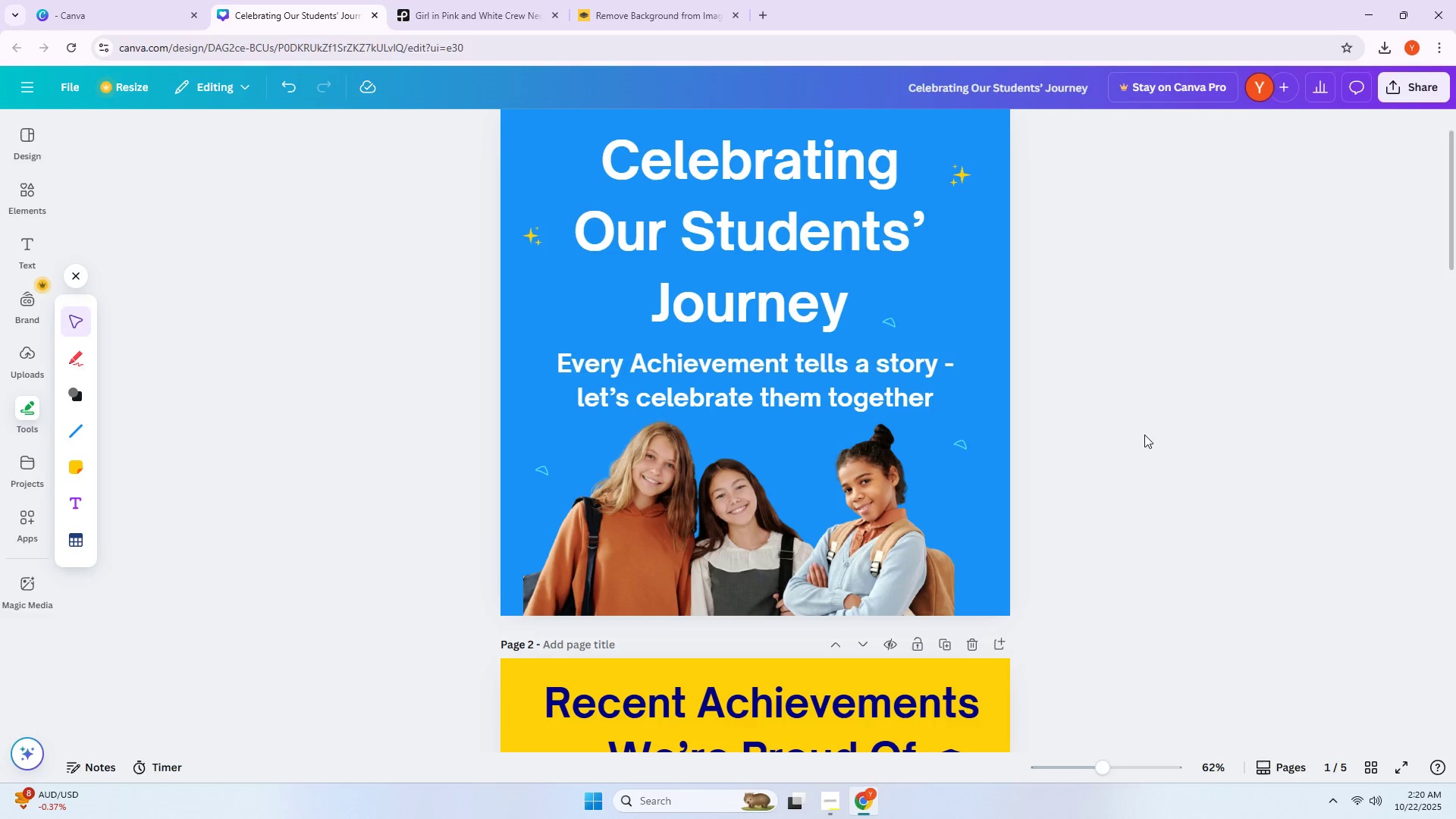 
left_click([670, 554])
 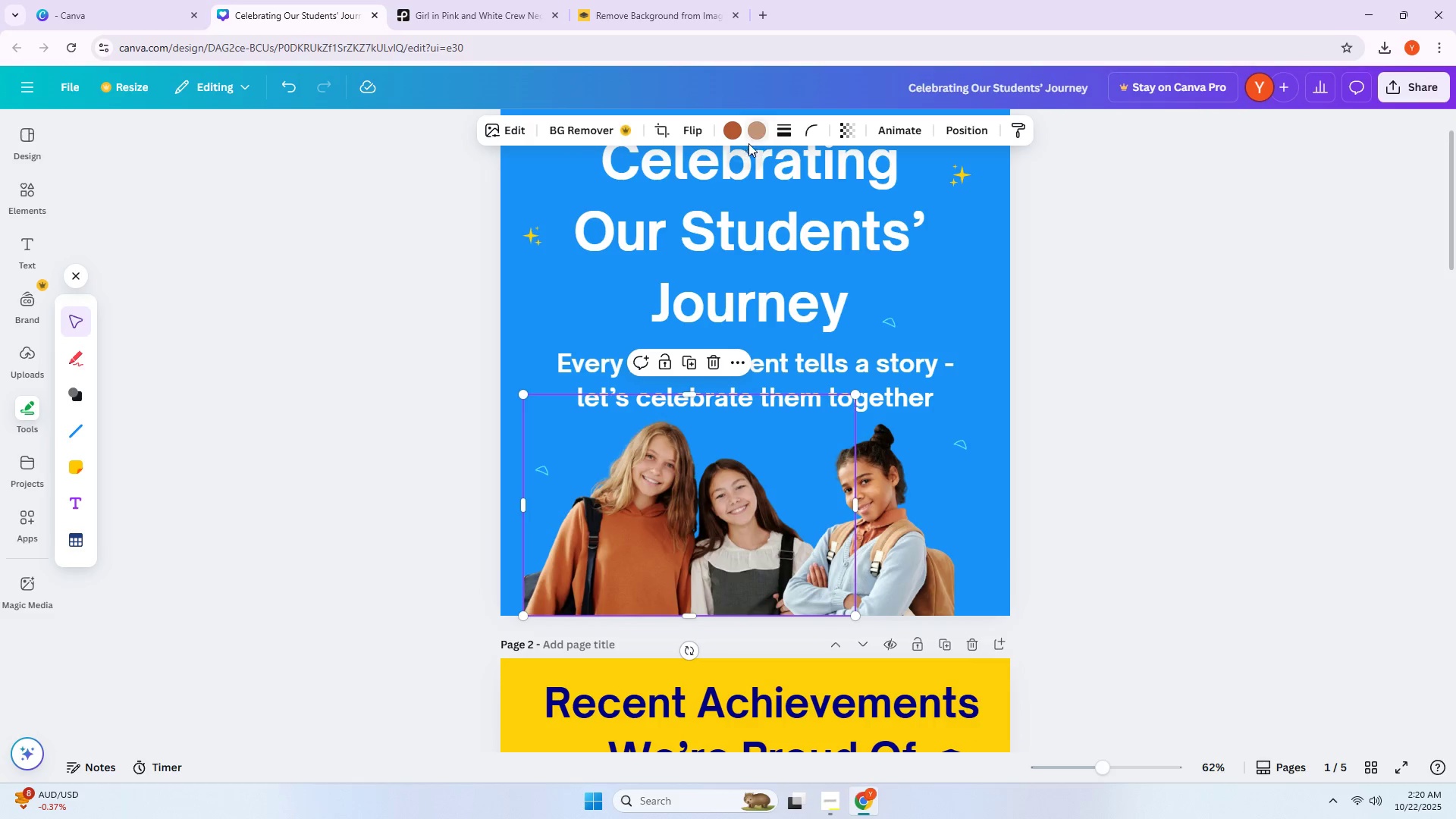 
left_click([684, 132])
 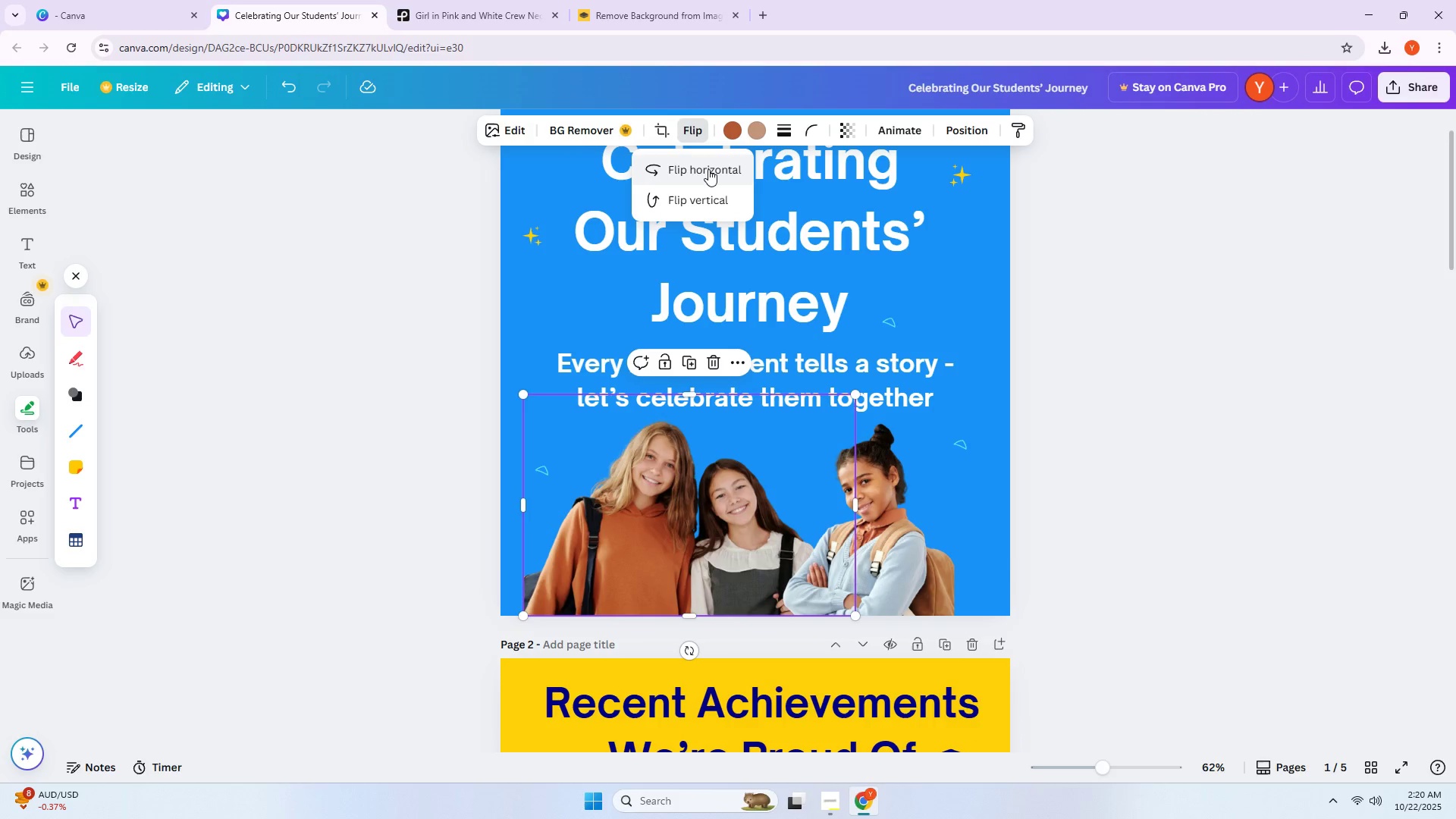 
left_click([708, 169])
 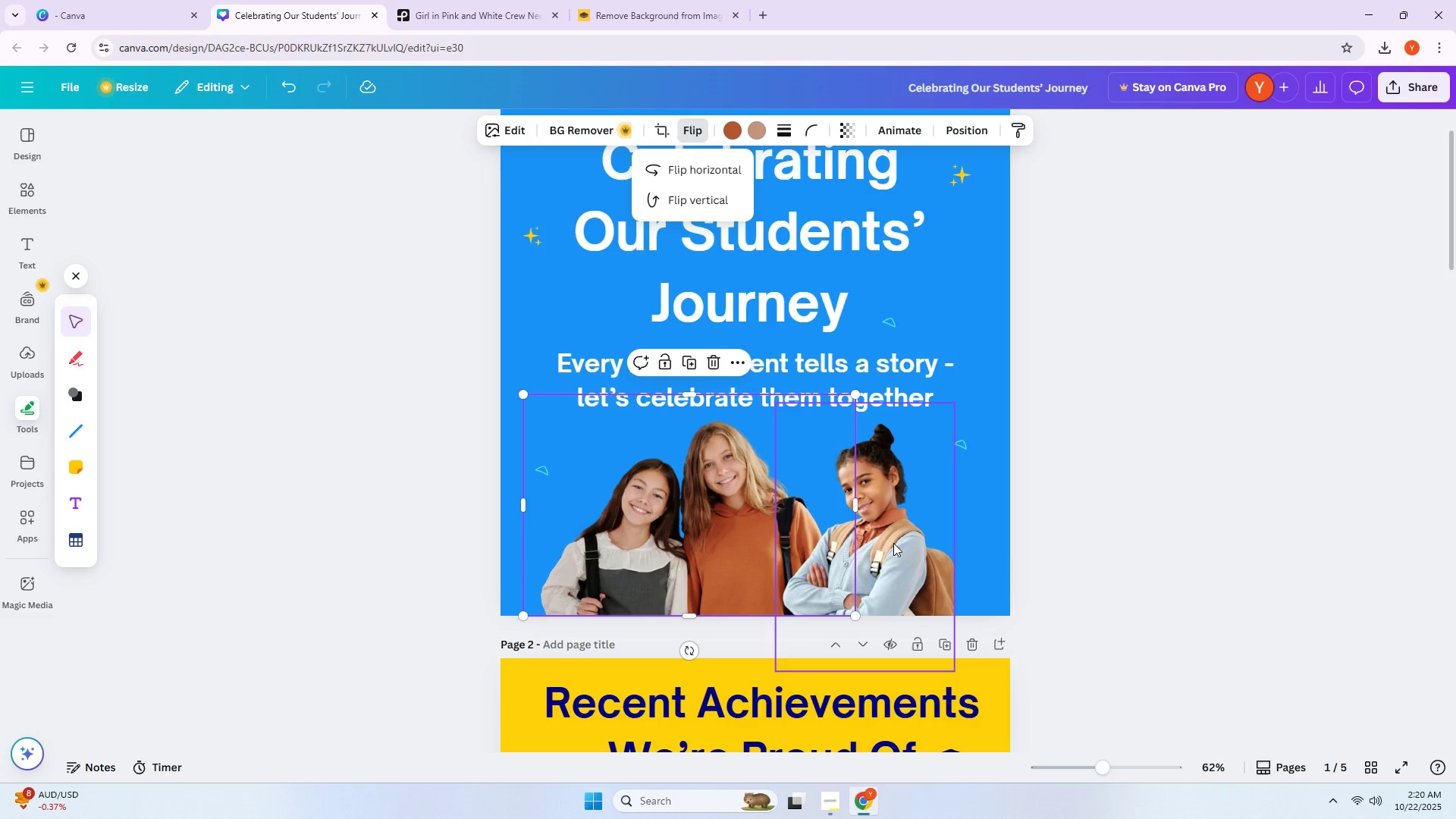 
left_click([1172, 494])
 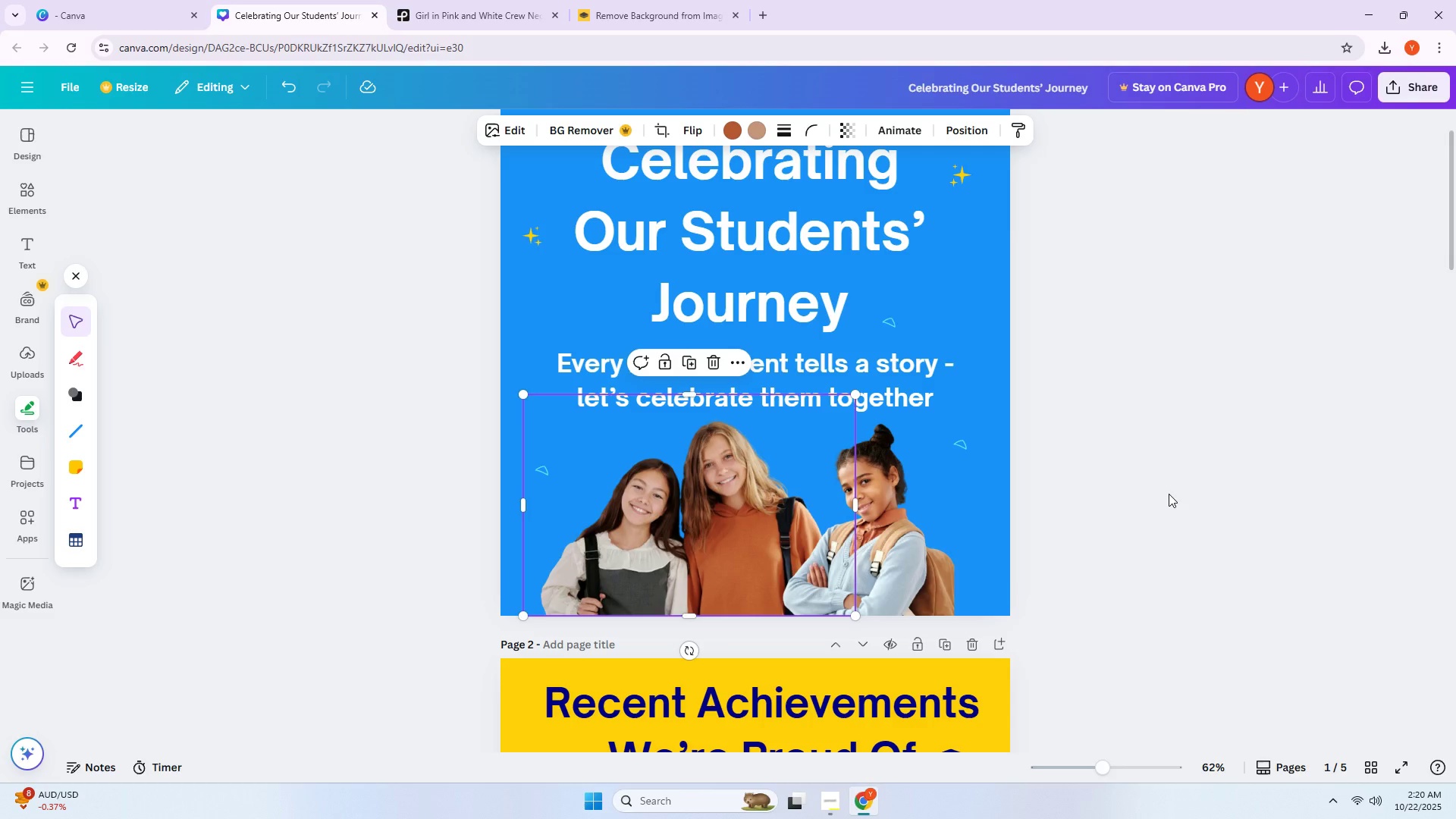 
left_click([1169, 494])
 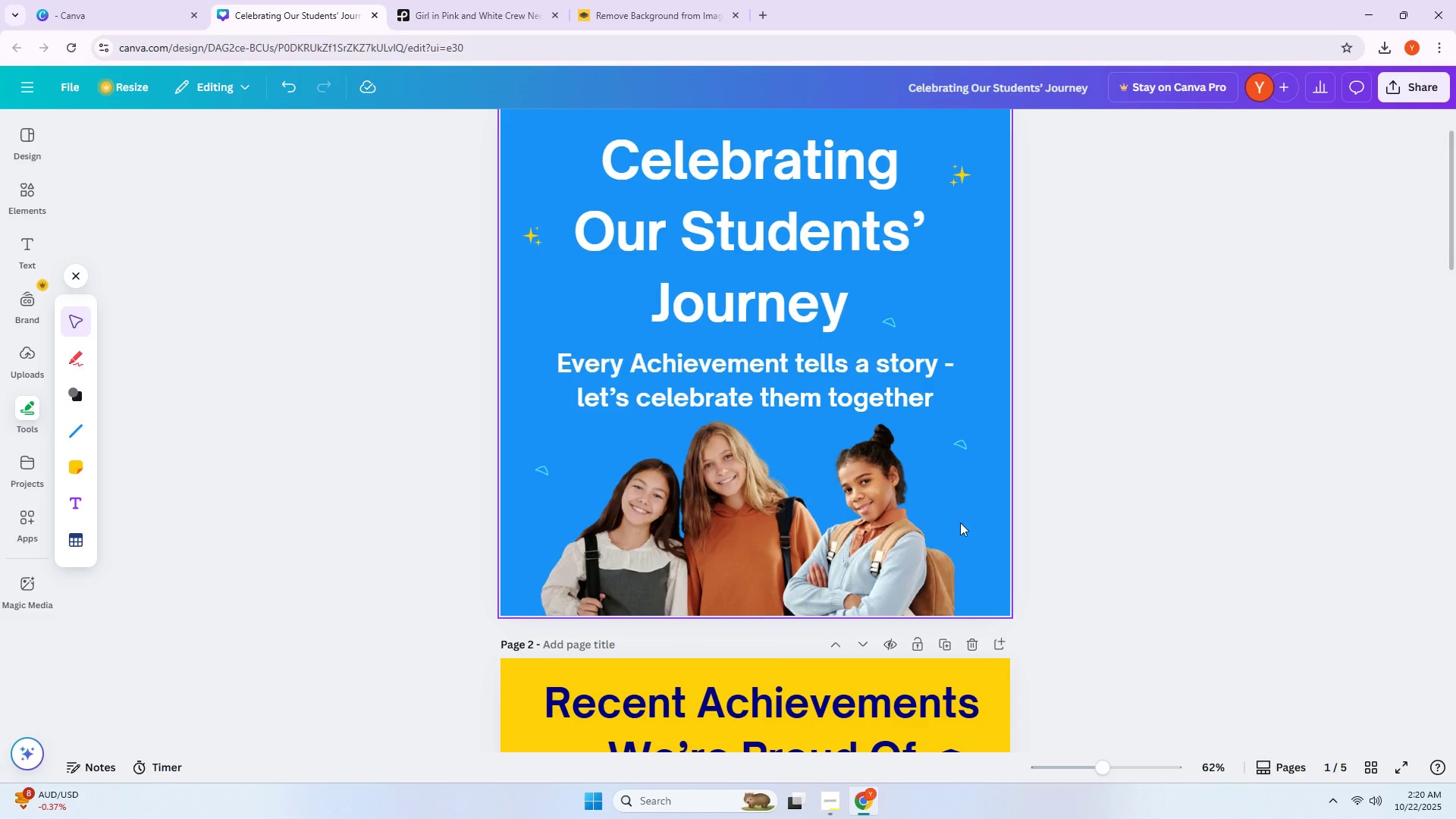 
left_click_drag(start_coordinate=[878, 533], to_coordinate=[854, 537])
 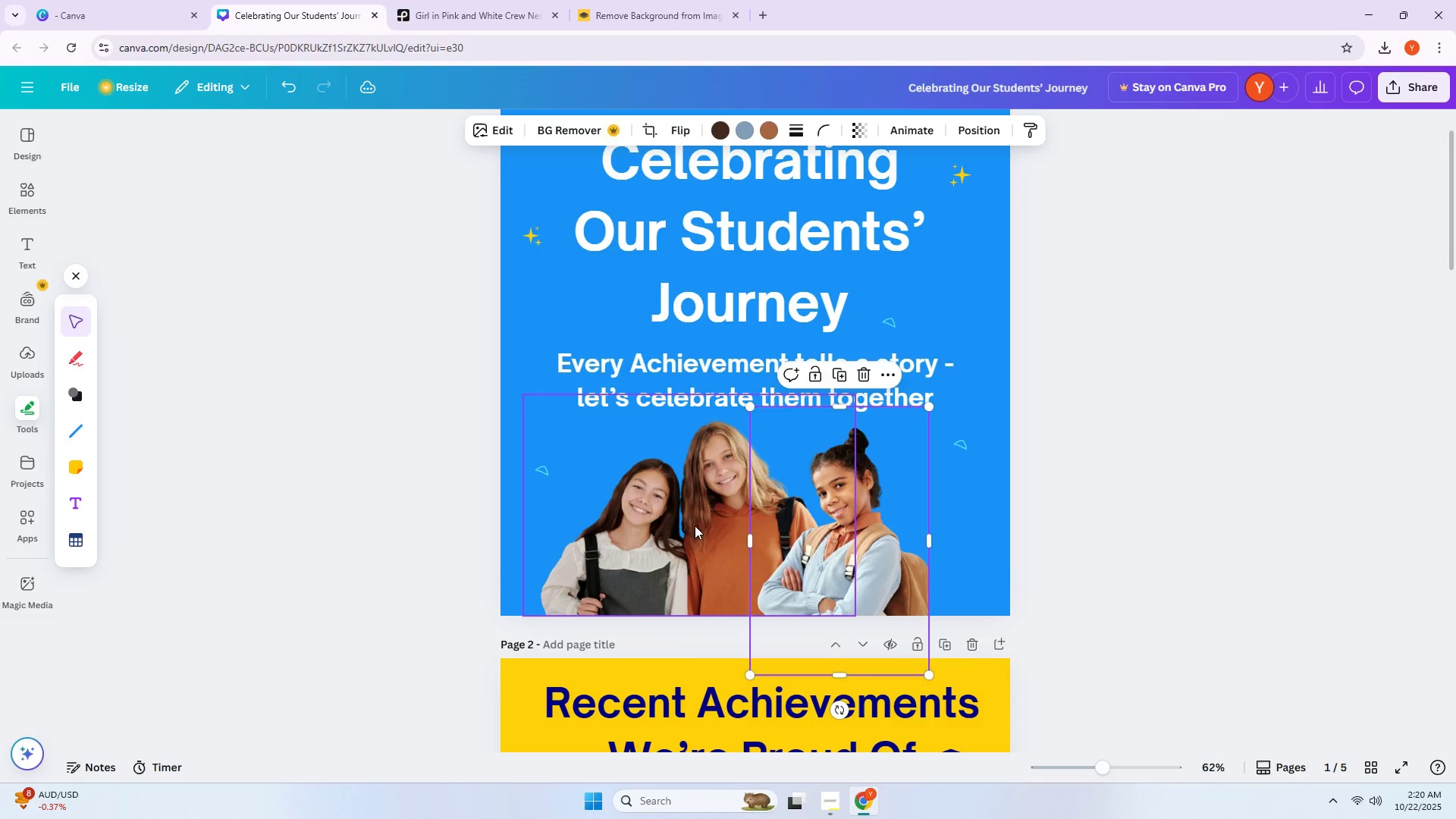 
left_click([678, 524])
 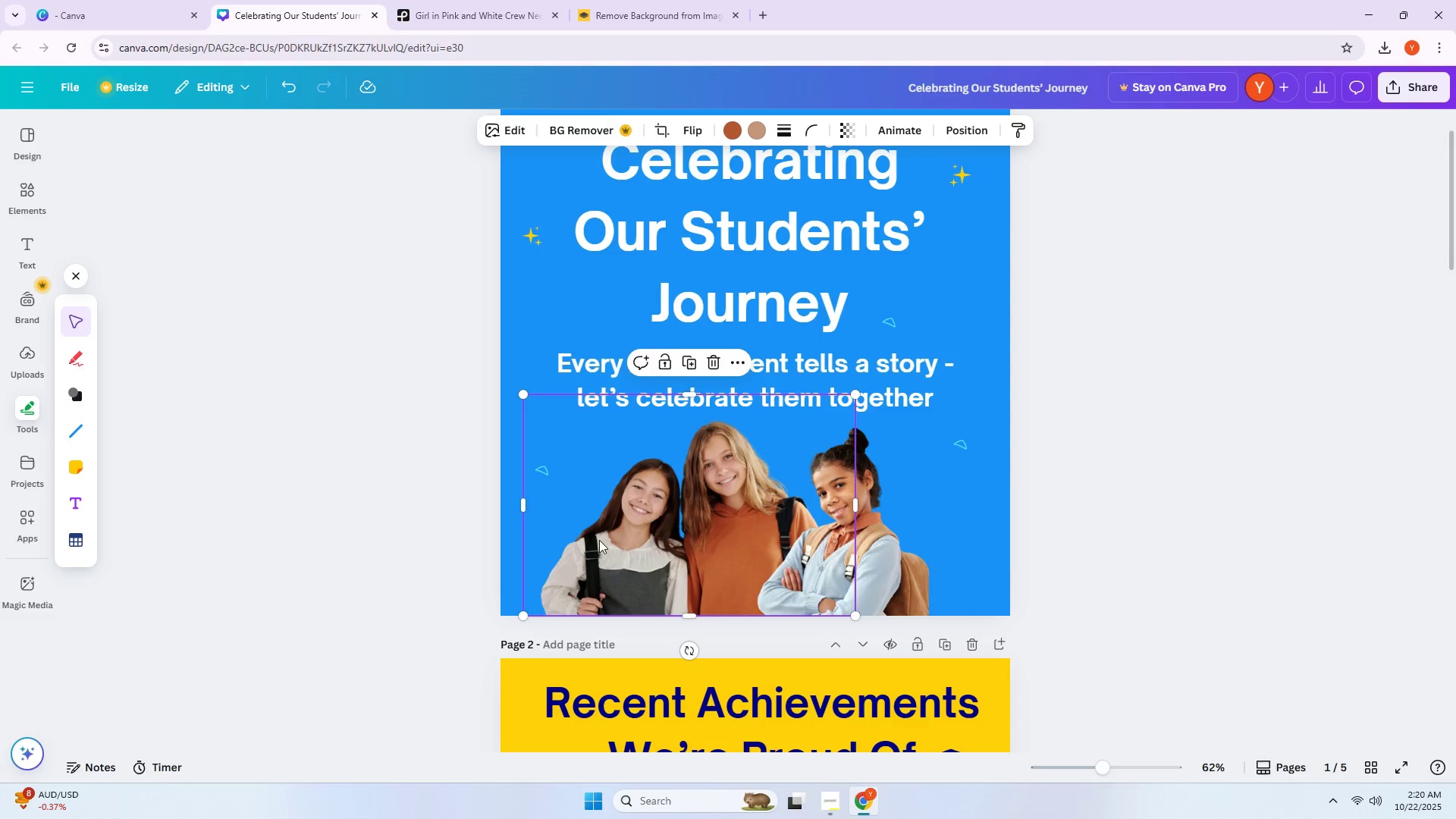 
left_click_drag(start_coordinate=[594, 541], to_coordinate=[616, 542])
 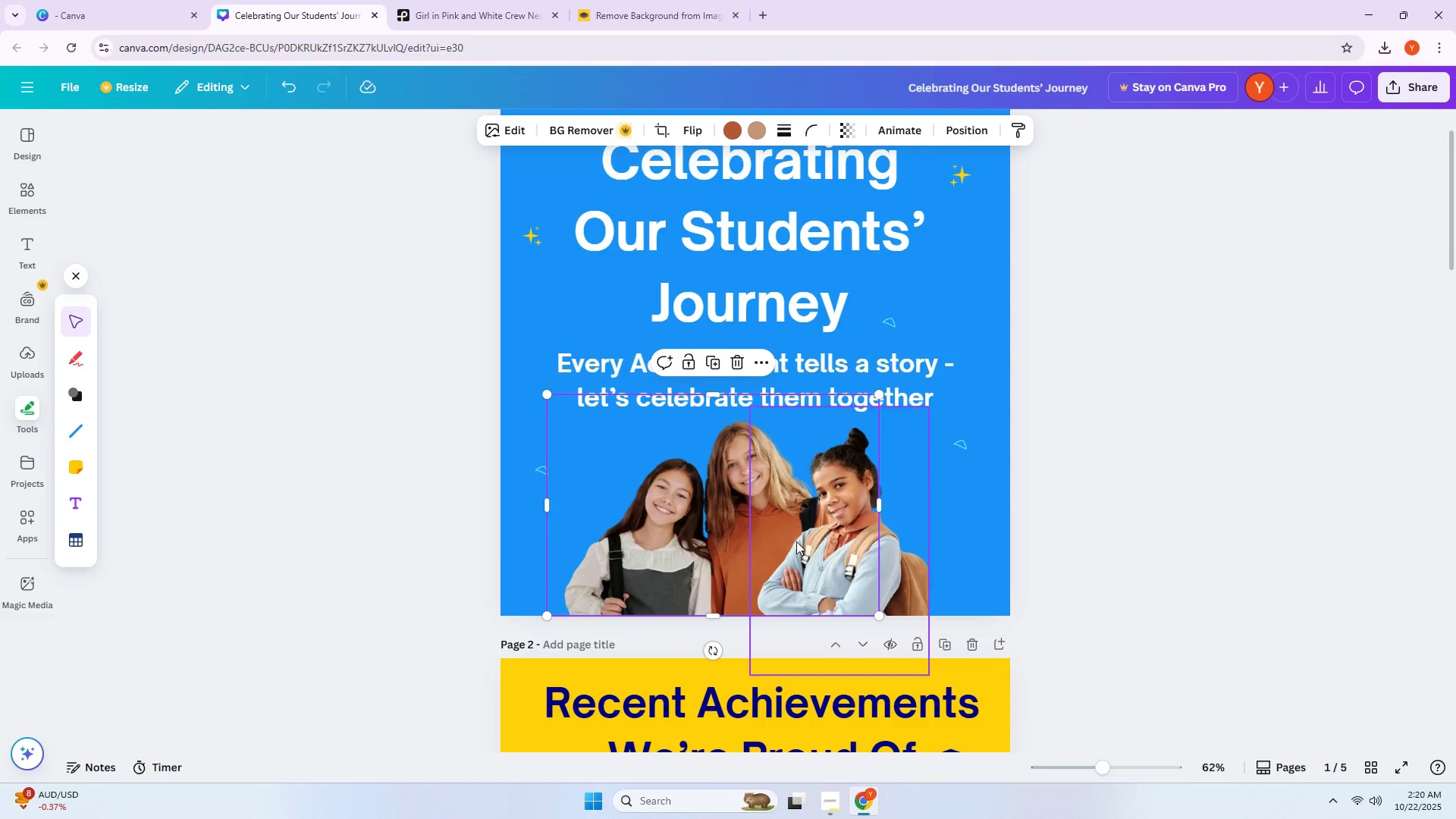 
left_click_drag(start_coordinate=[821, 548], to_coordinate=[831, 551])
 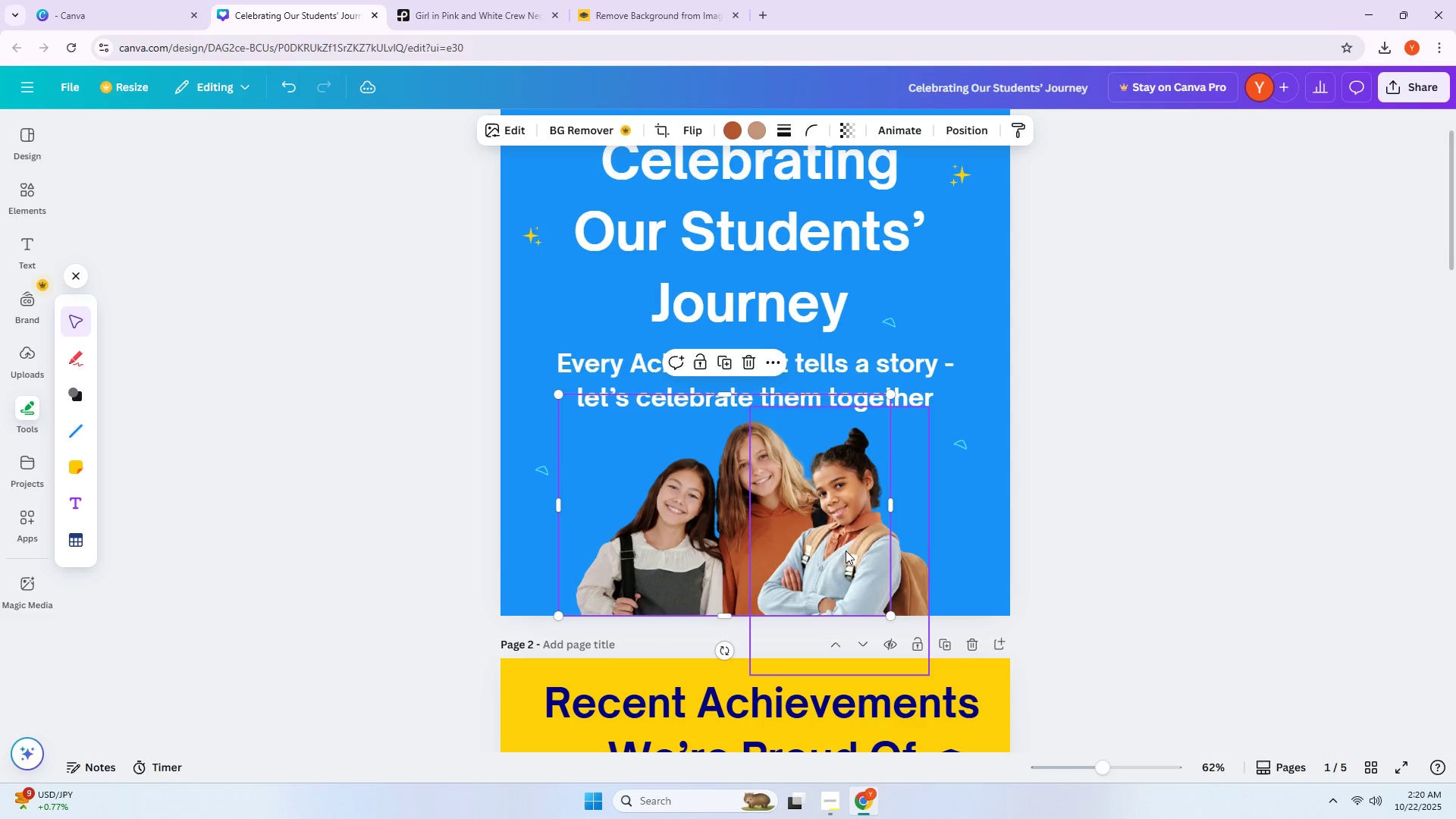 
left_click_drag(start_coordinate=[861, 553], to_coordinate=[849, 553])
 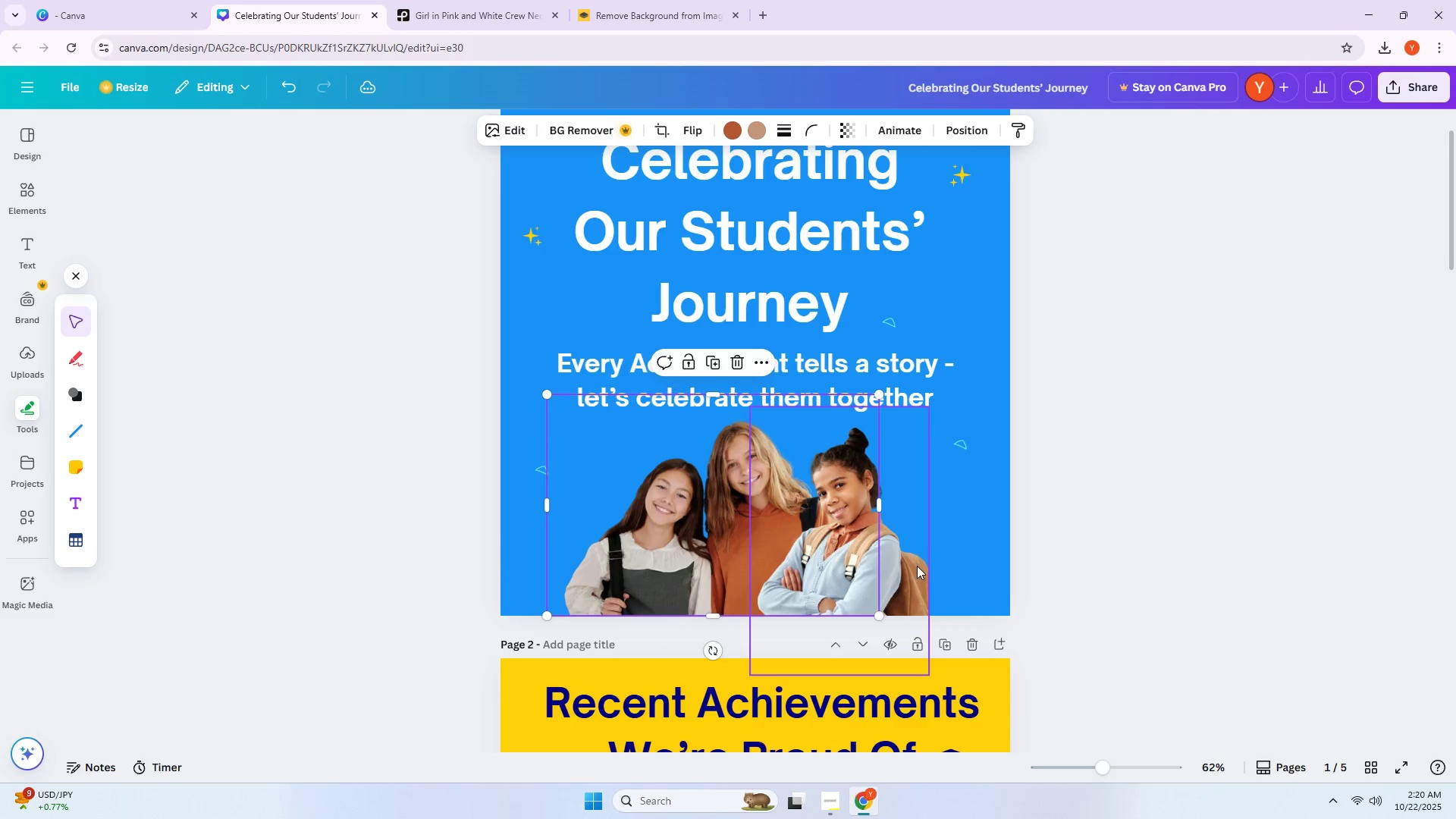 
left_click_drag(start_coordinate=[917, 567], to_coordinate=[937, 557])
 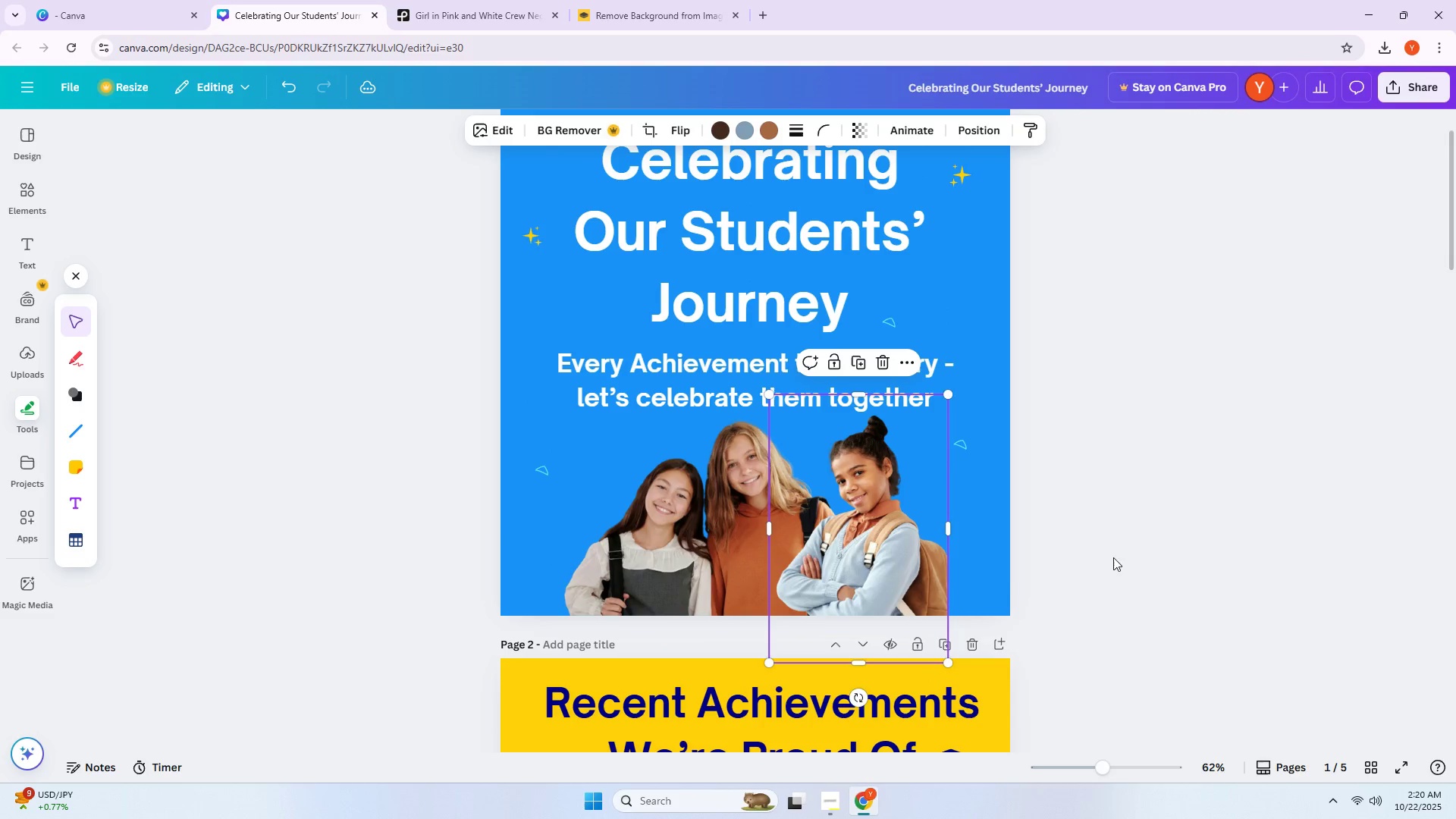 
left_click([1119, 557])
 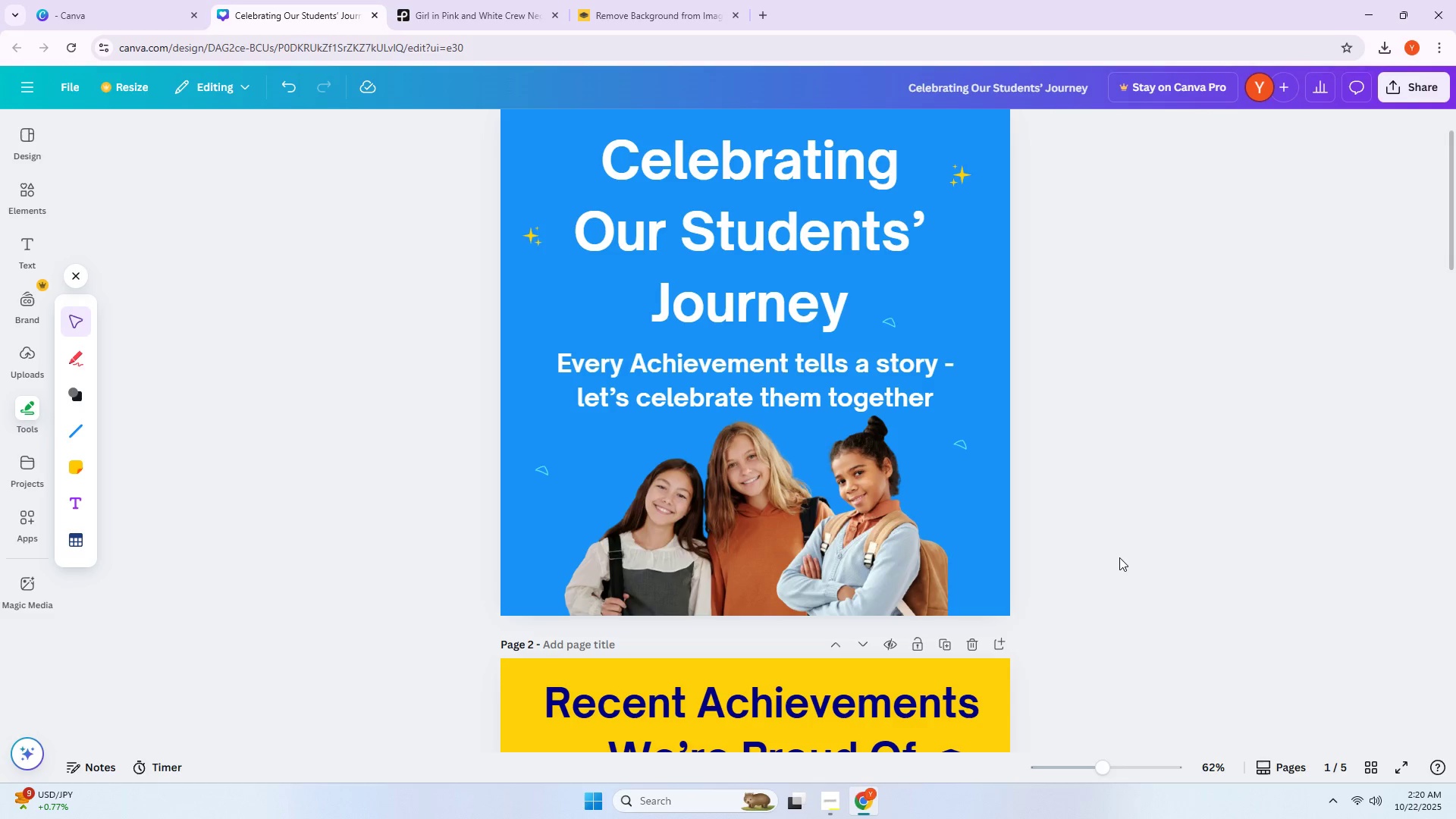 
scroll: coordinate [1077, 377], scroll_direction: down, amount: 7.0